 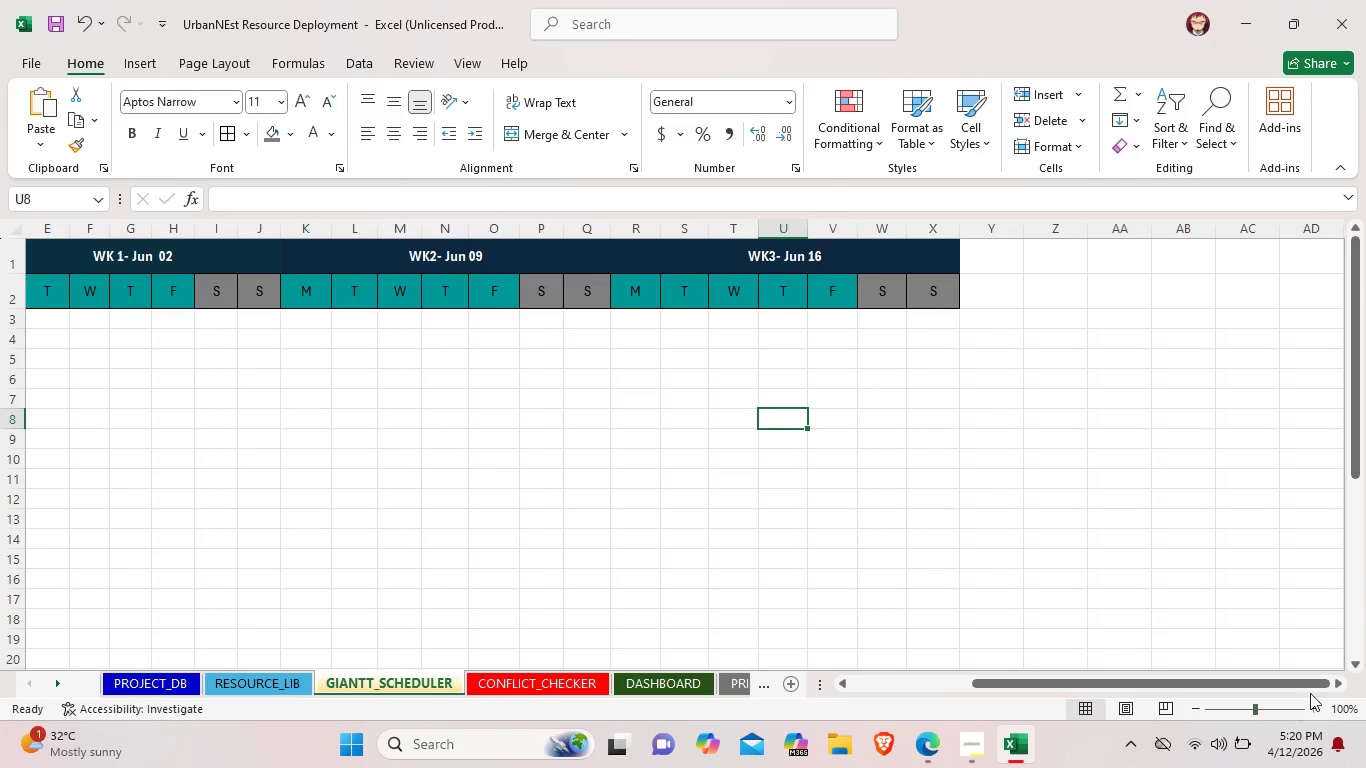 
double_click([1339, 688])
 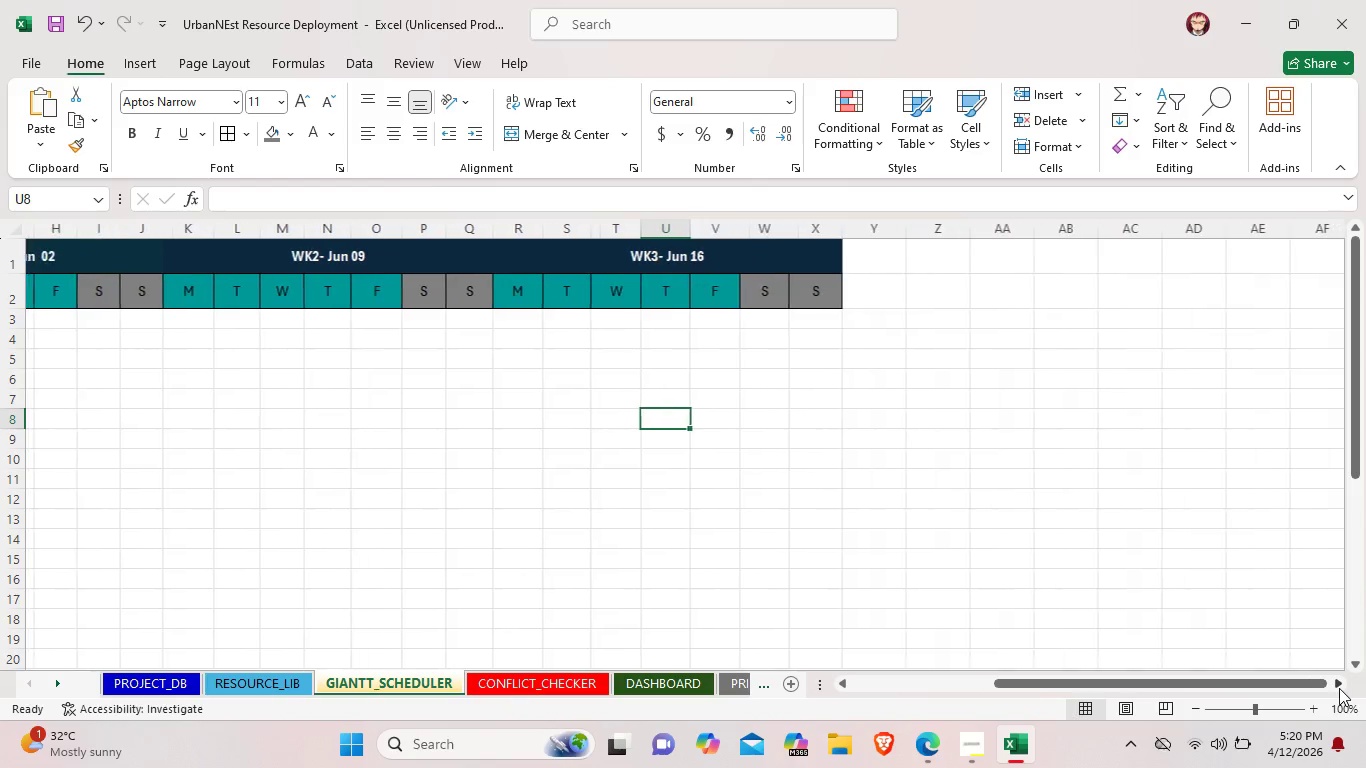 
triple_click([1339, 688])
 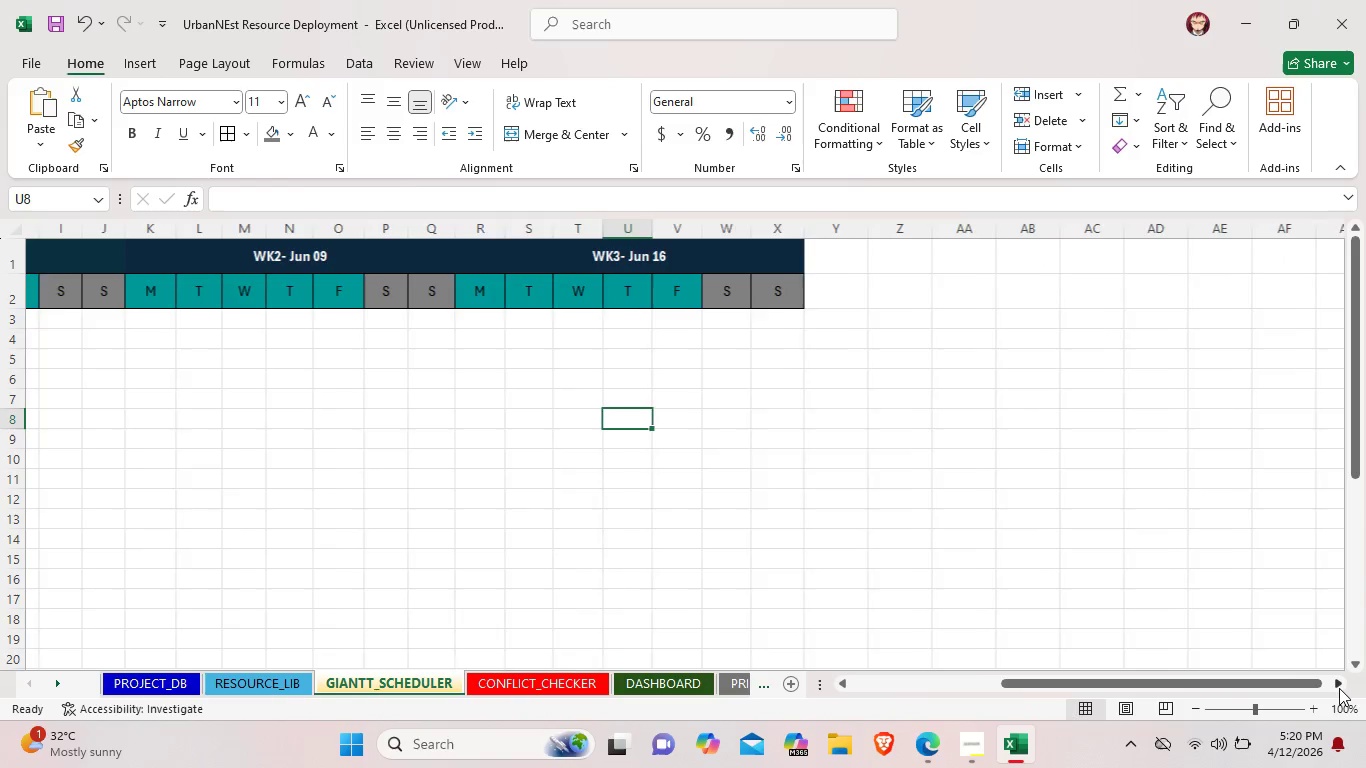 
triple_click([1339, 688])
 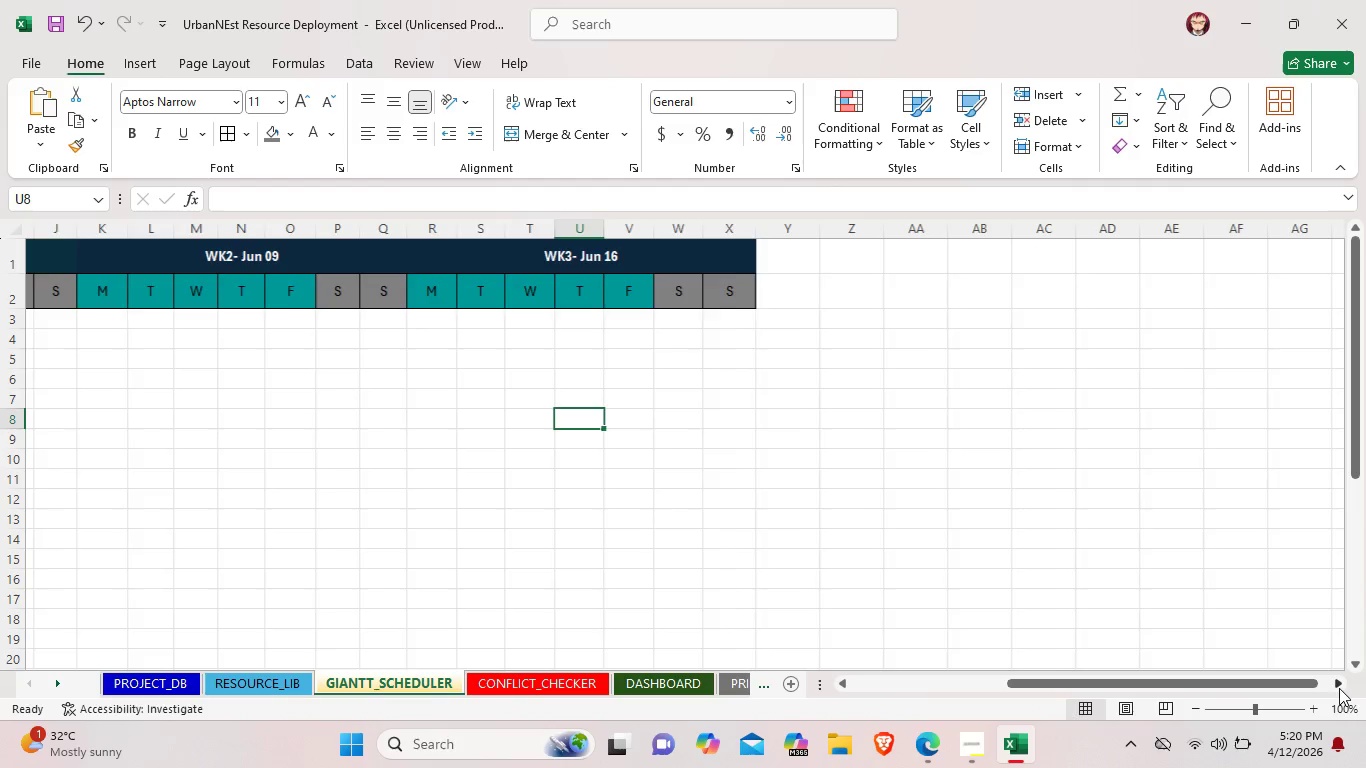 
triple_click([1339, 688])
 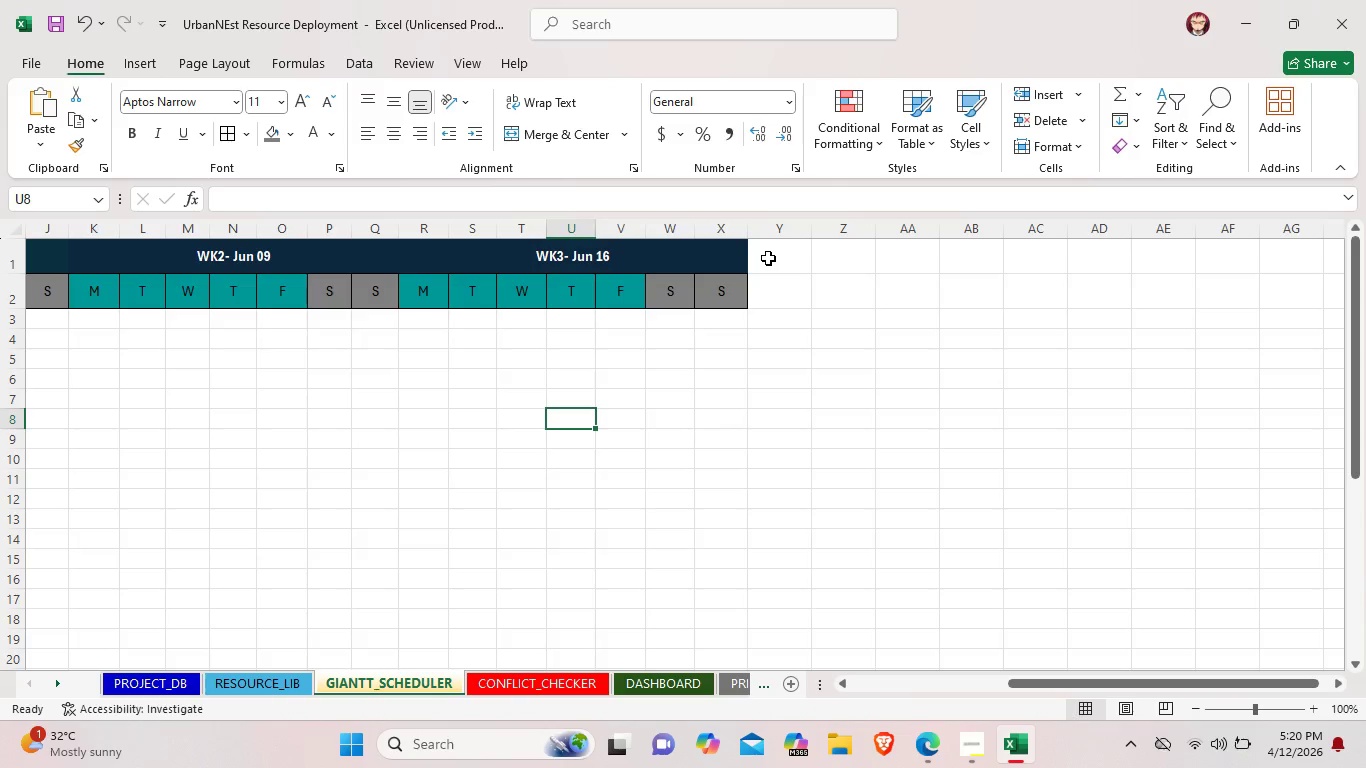 
wait(5.11)
 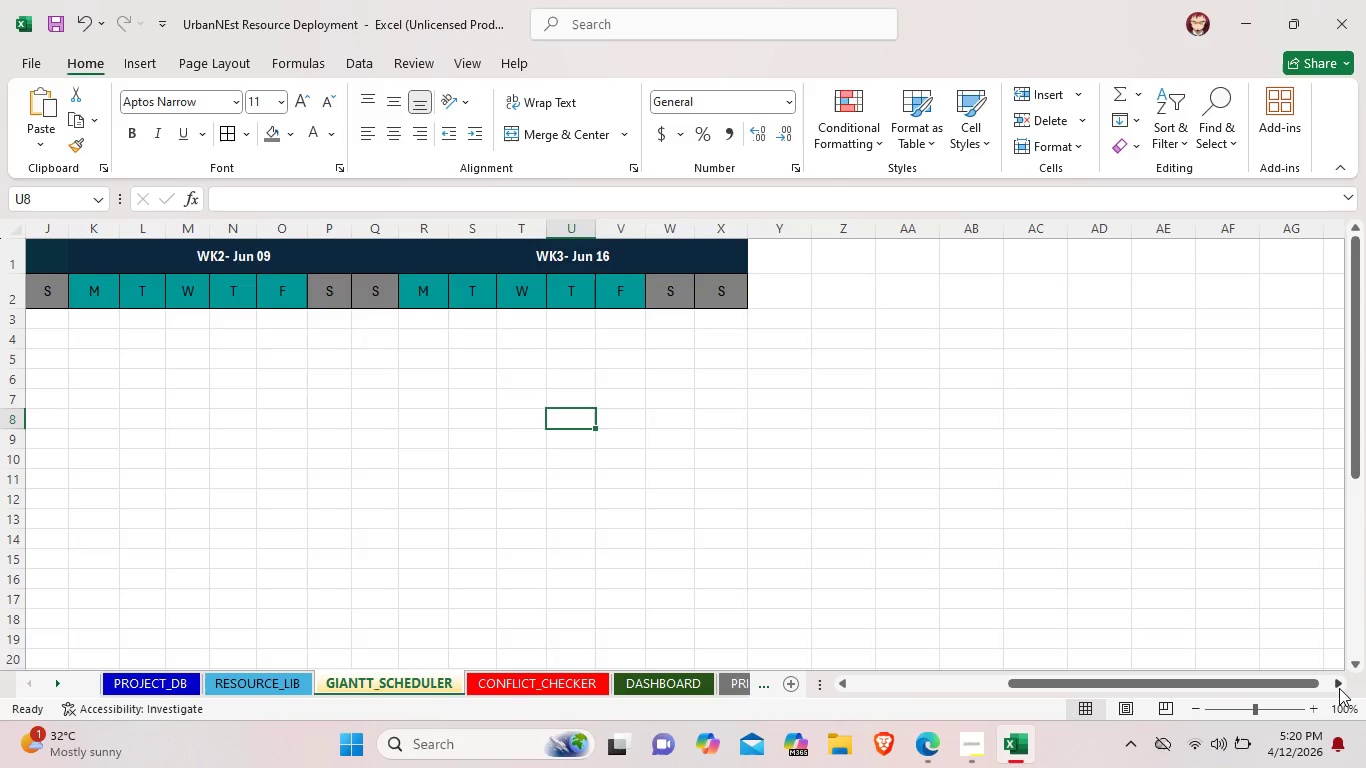 
left_click_drag(start_coordinate=[768, 258], to_coordinate=[875, 264])
 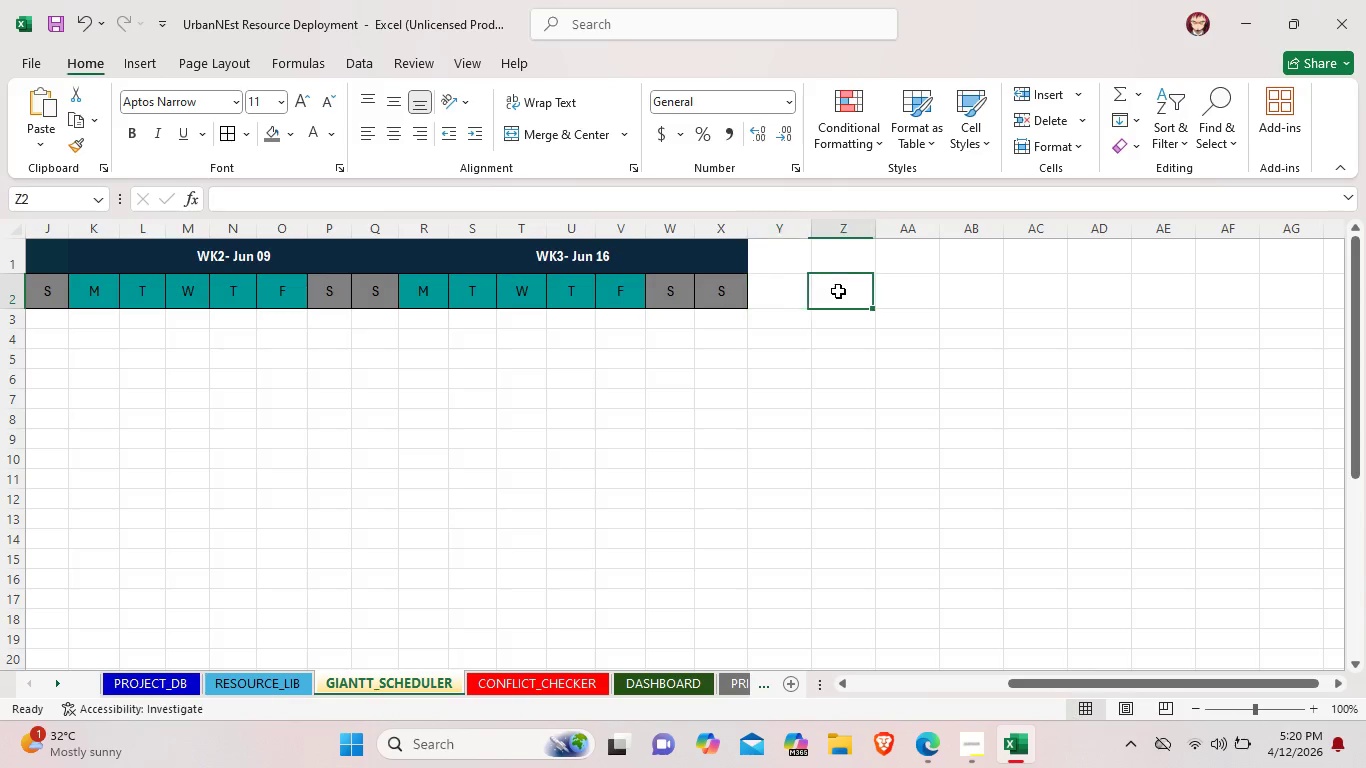 
double_click([838, 291])
 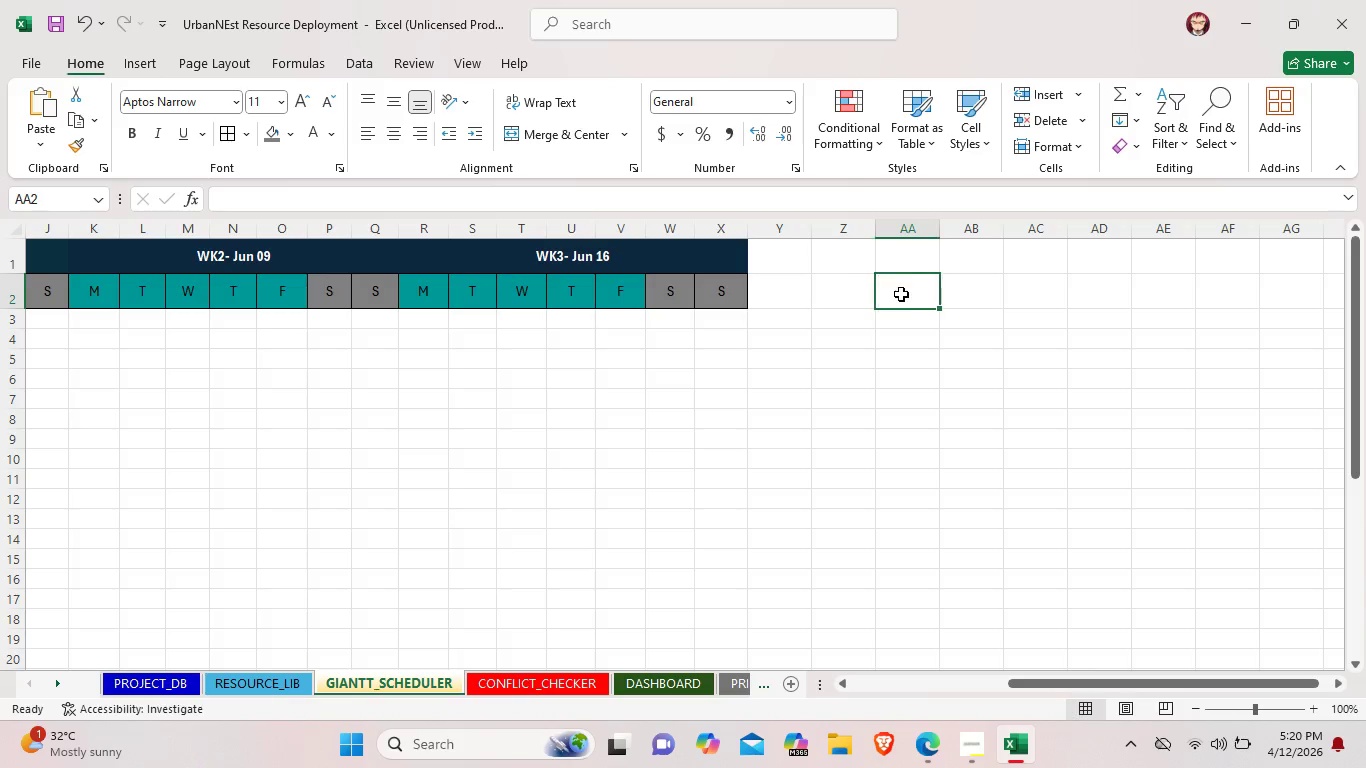 
triple_click([901, 294])
 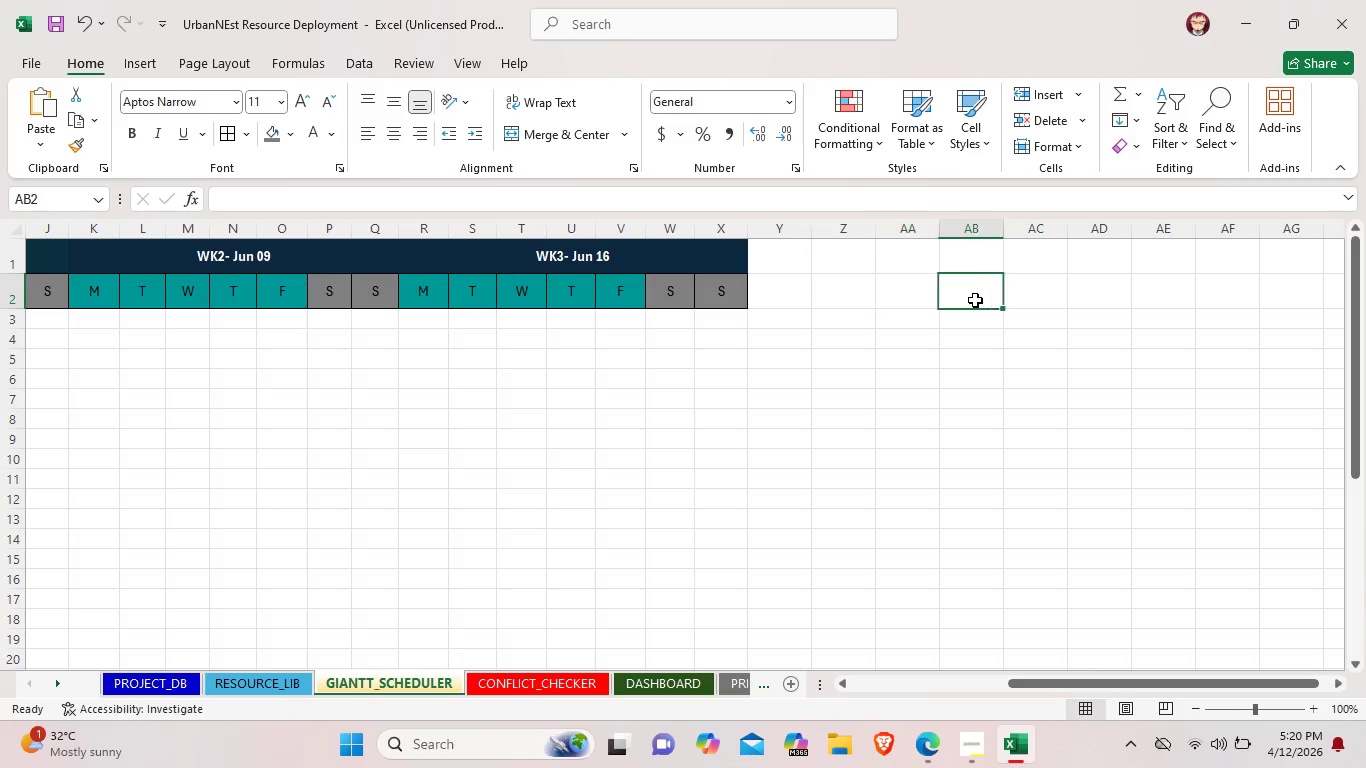 
triple_click([975, 300])
 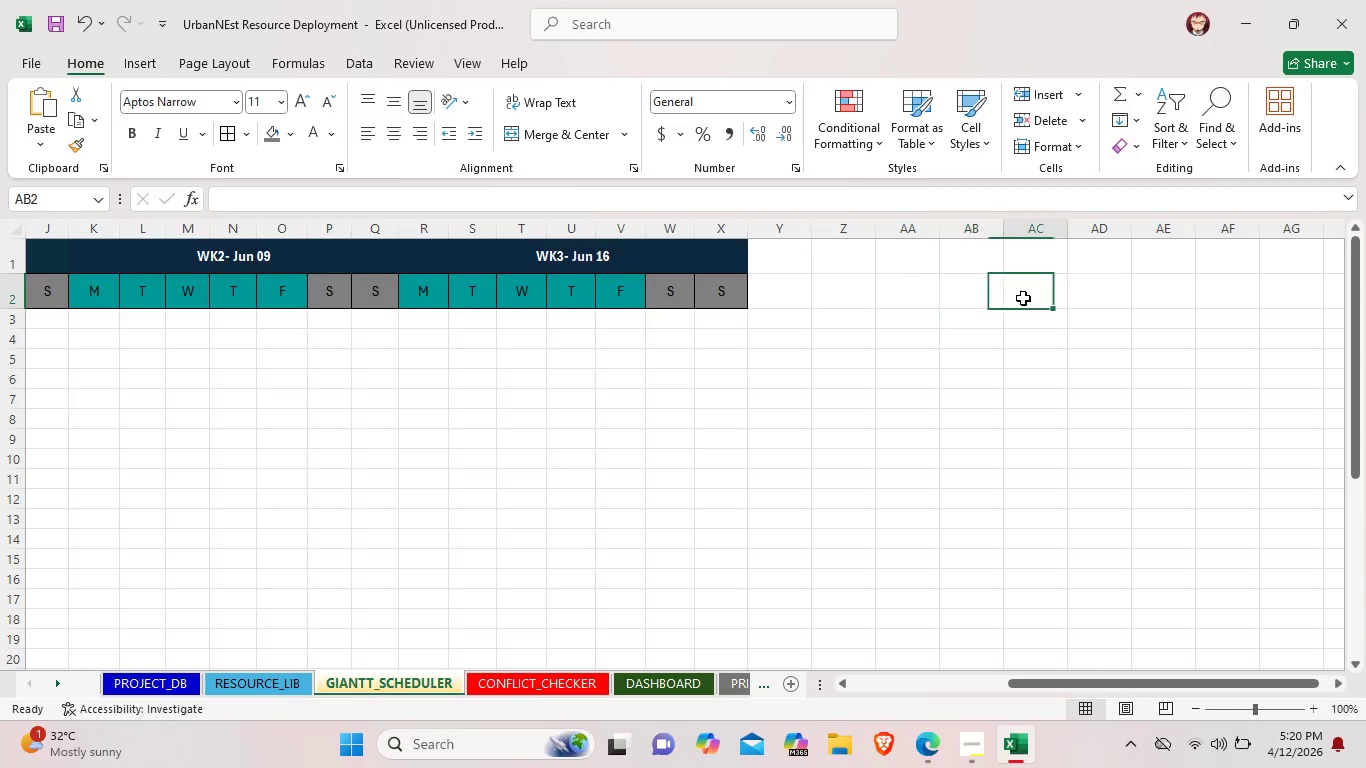 
left_click([1023, 298])
 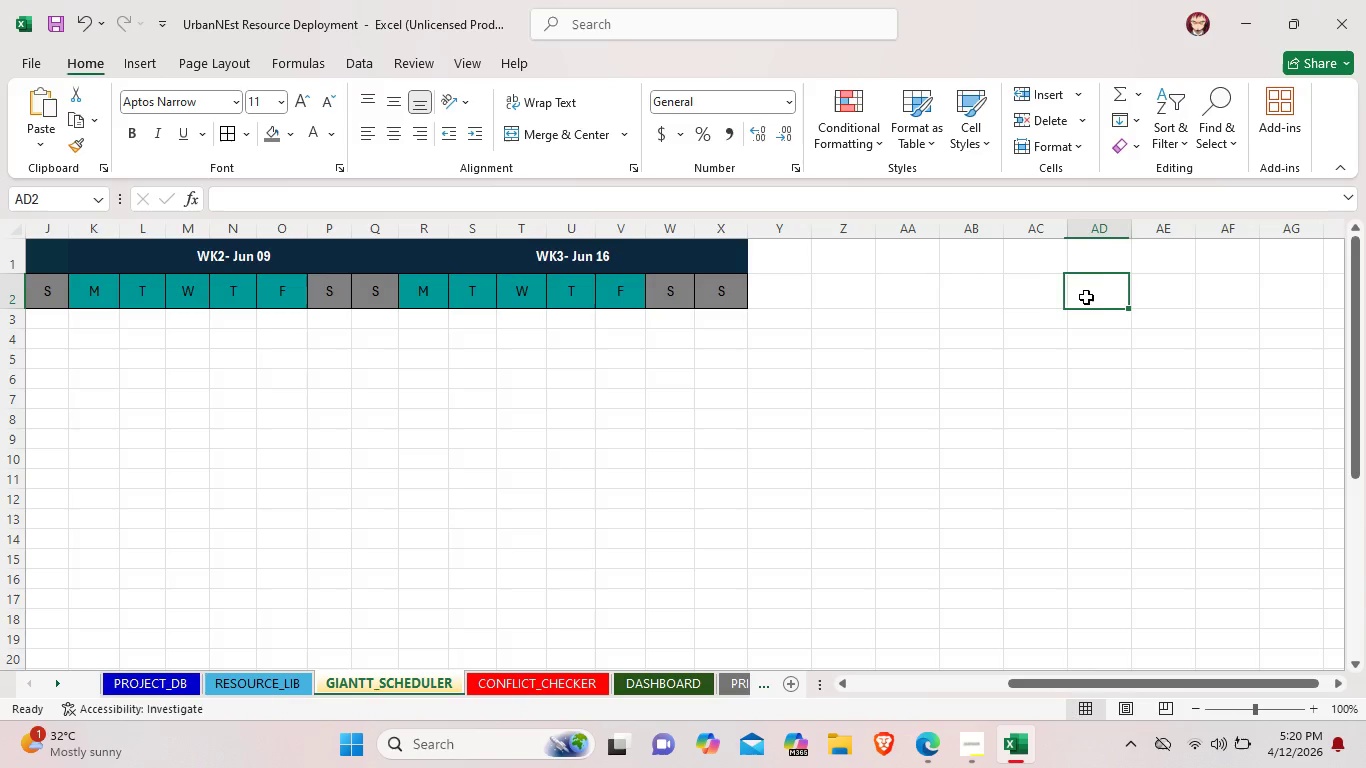 
left_click([1086, 297])
 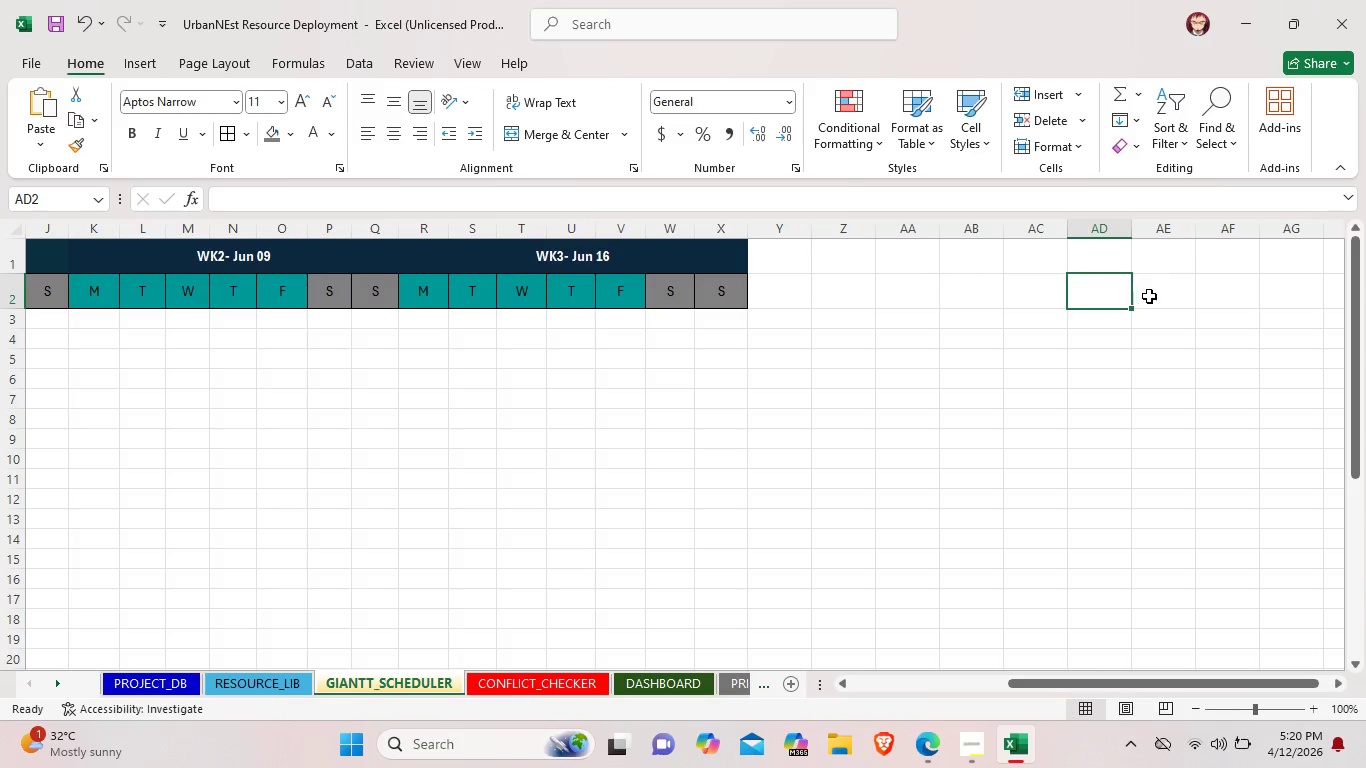 
left_click([1149, 296])
 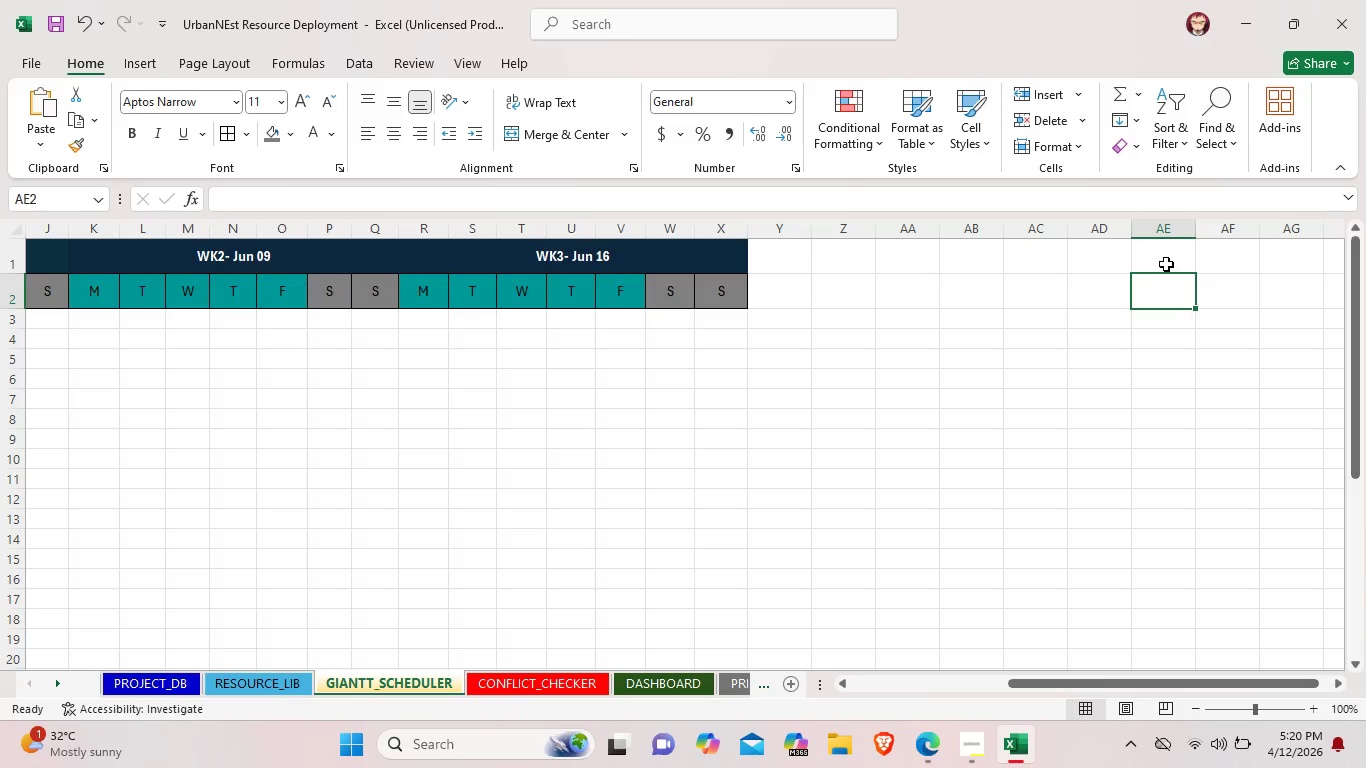 
left_click_drag(start_coordinate=[1167, 260], to_coordinate=[789, 253])
 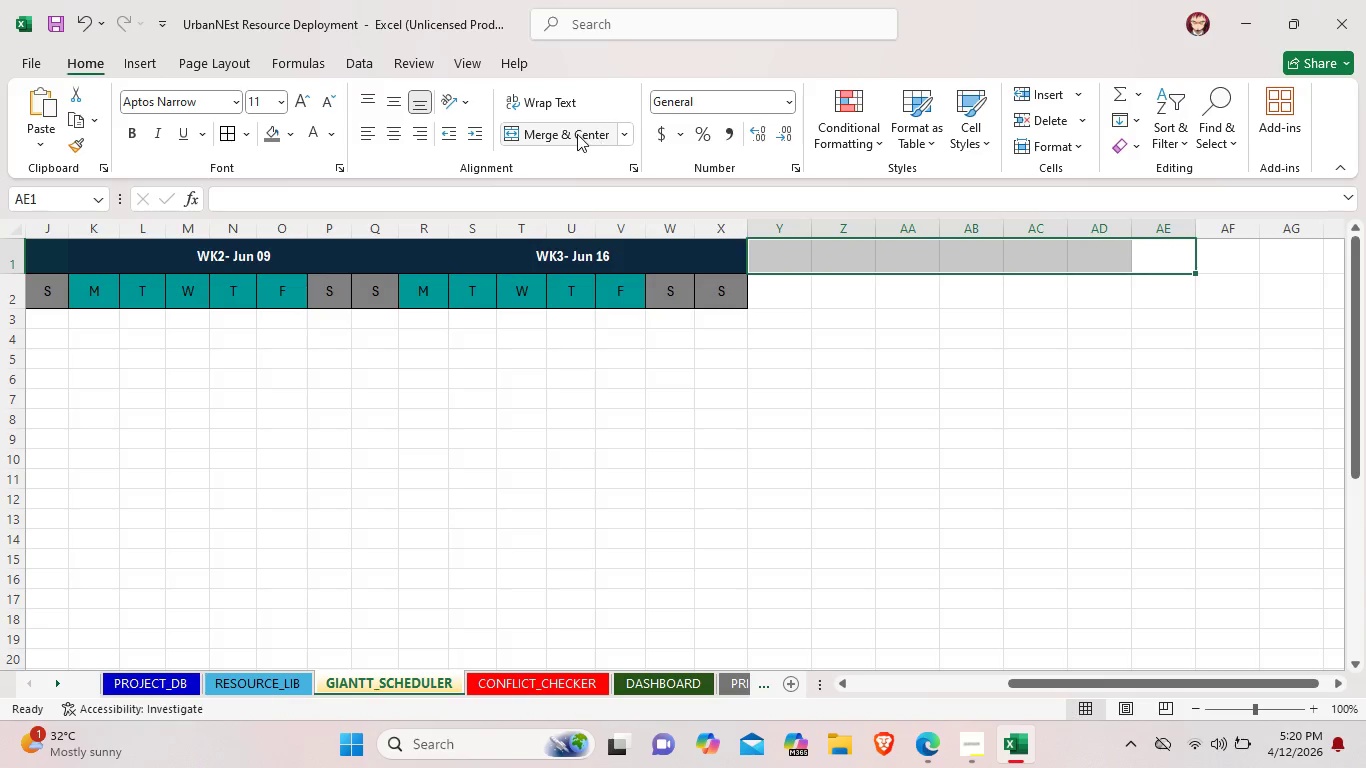 
left_click([577, 134])
 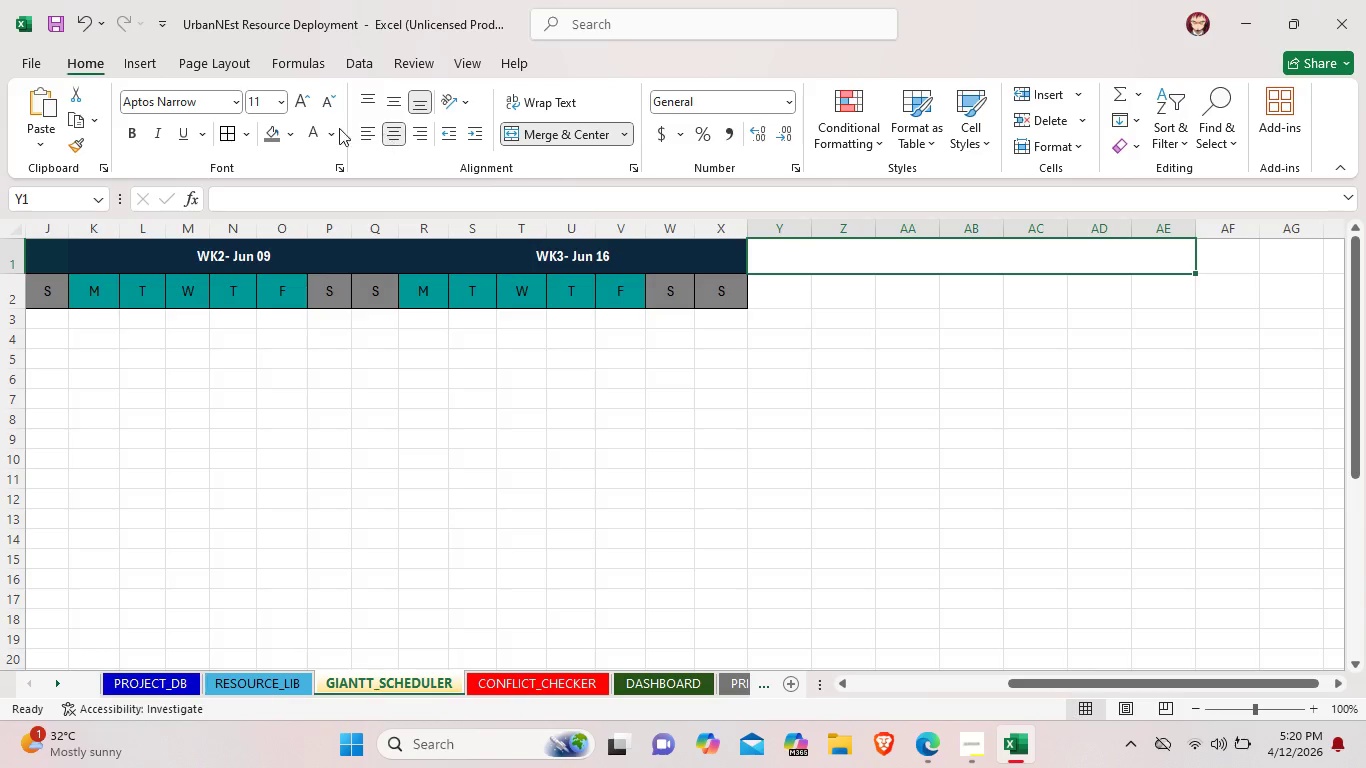 
left_click([294, 128])
 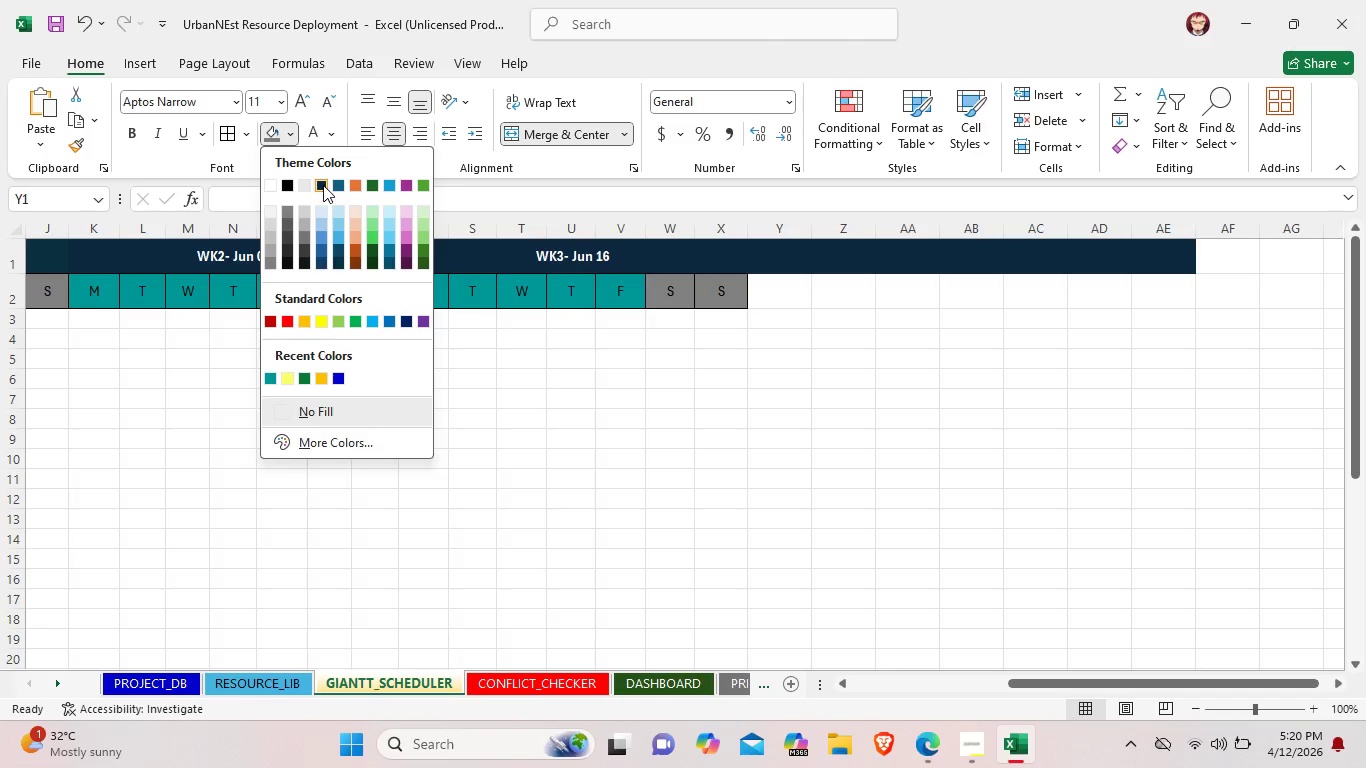 
left_click([323, 185])
 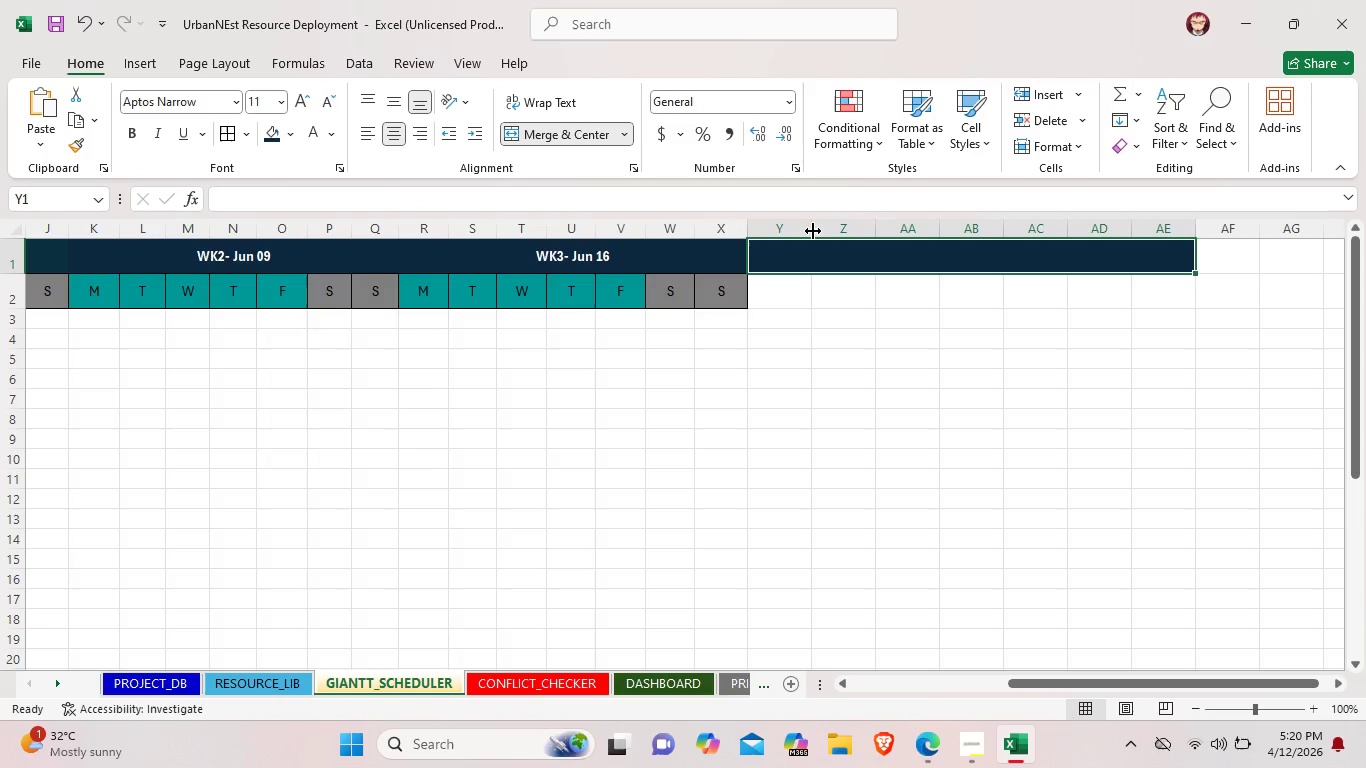 
left_click_drag(start_coordinate=[813, 231], to_coordinate=[804, 230])
 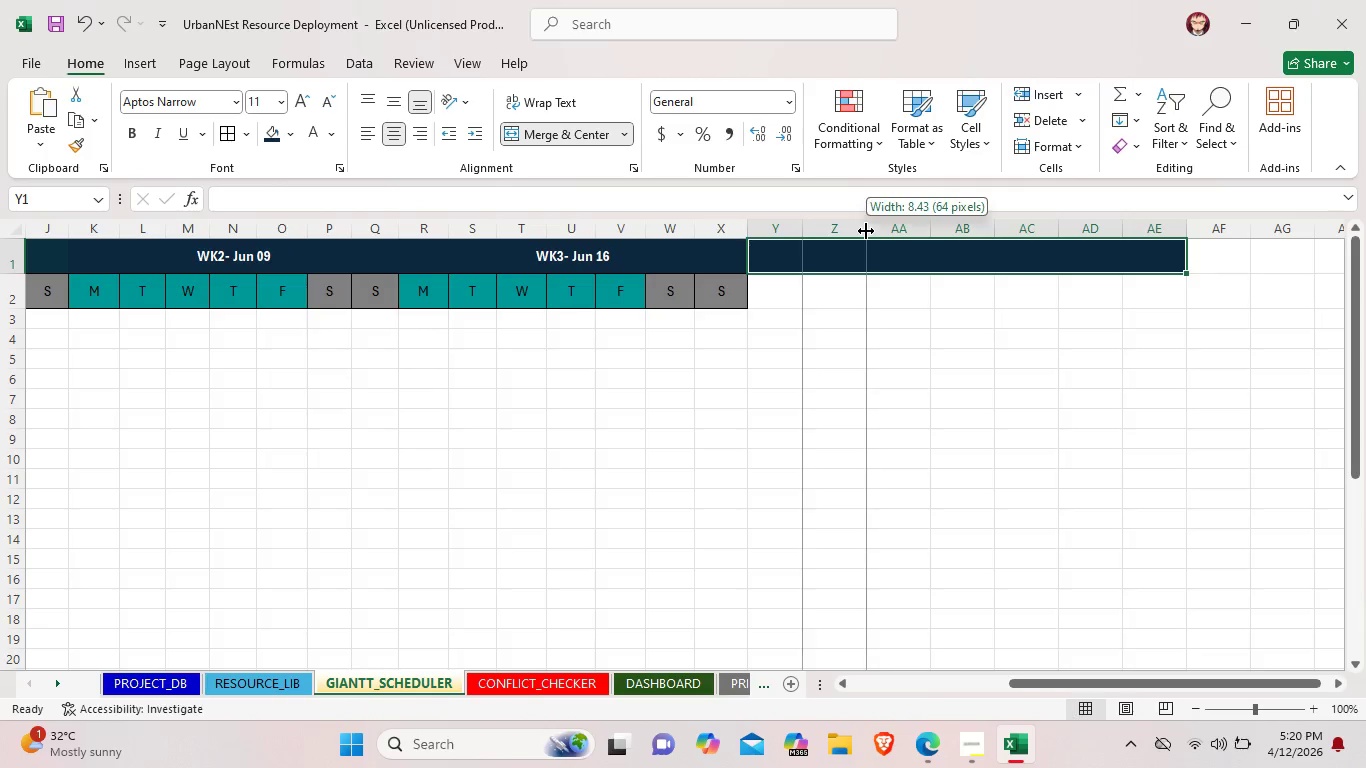 
left_click_drag(start_coordinate=[866, 231], to_coordinate=[854, 231])
 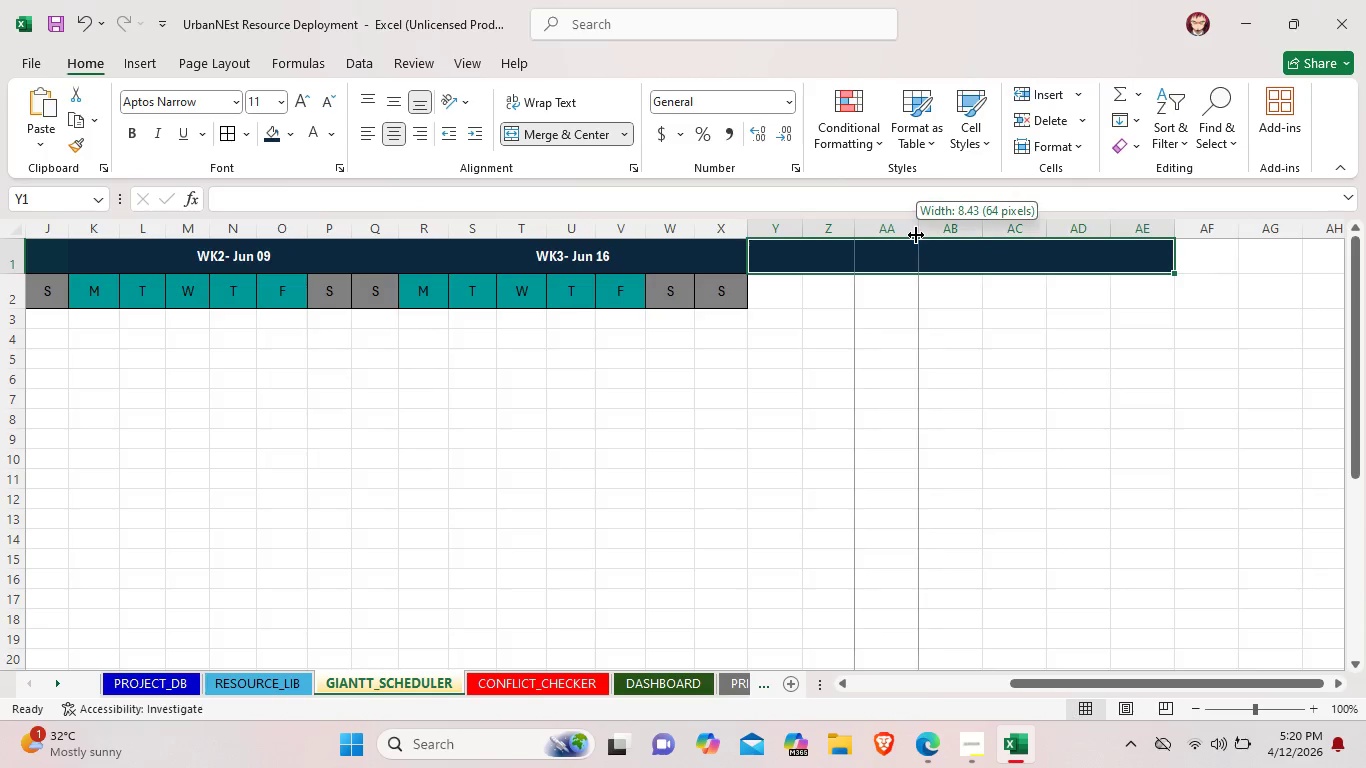 
left_click_drag(start_coordinate=[916, 235], to_coordinate=[905, 233])
 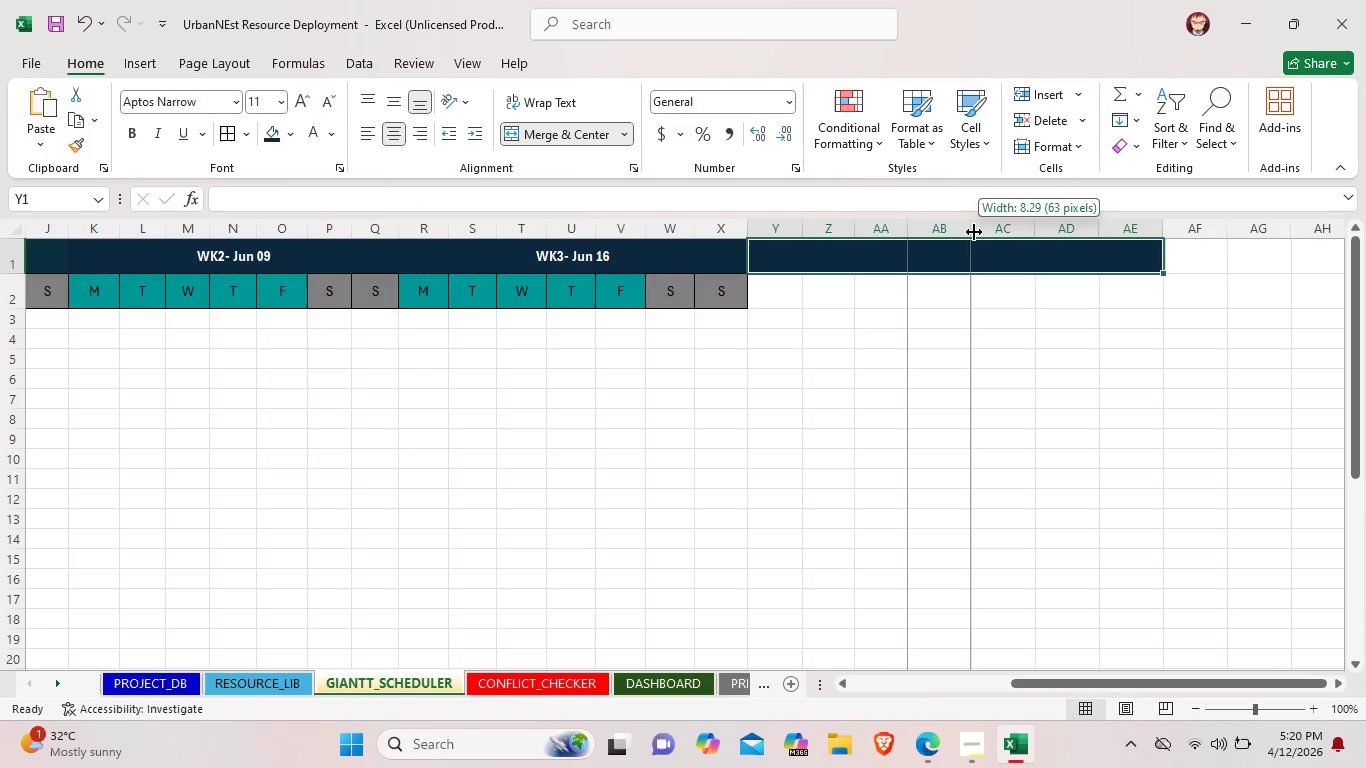 
left_click_drag(start_coordinate=[978, 232], to_coordinate=[964, 232])
 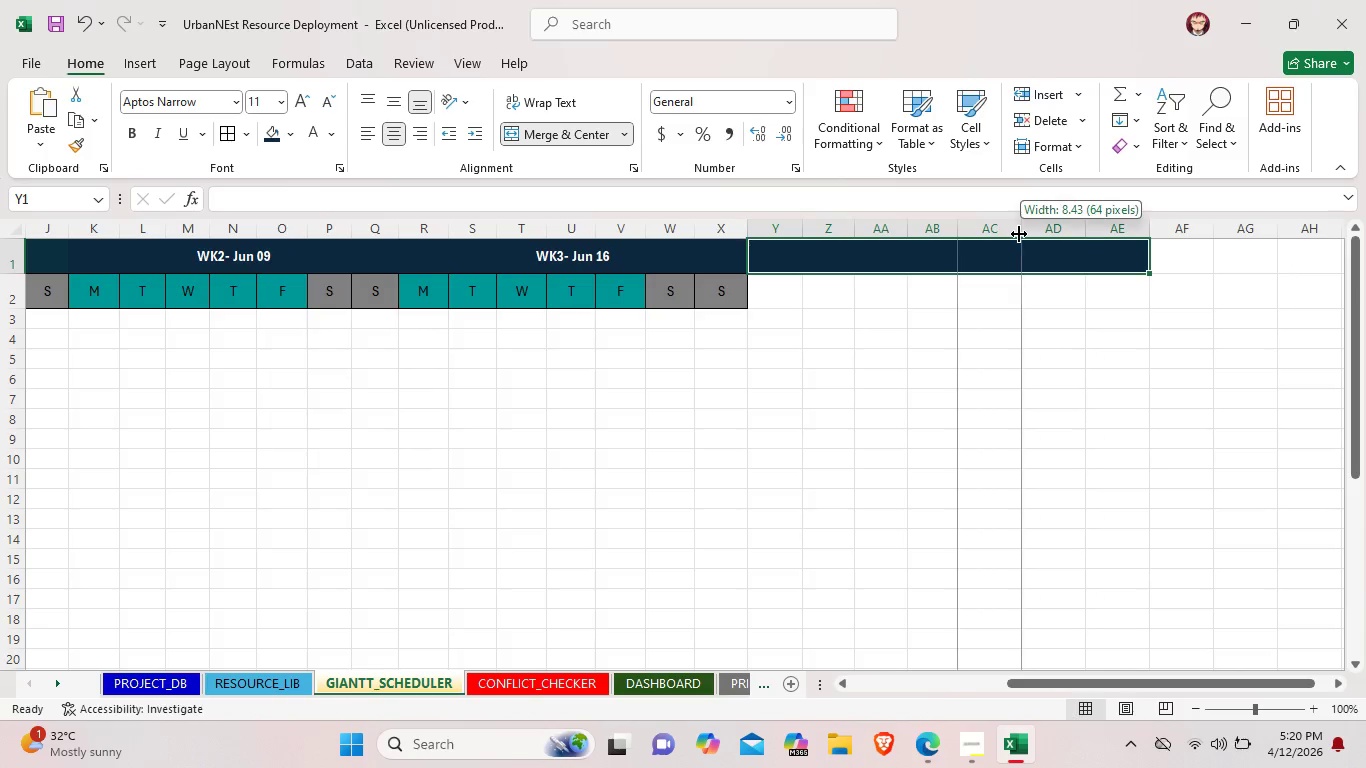 
left_click_drag(start_coordinate=[1020, 234], to_coordinate=[1008, 234])
 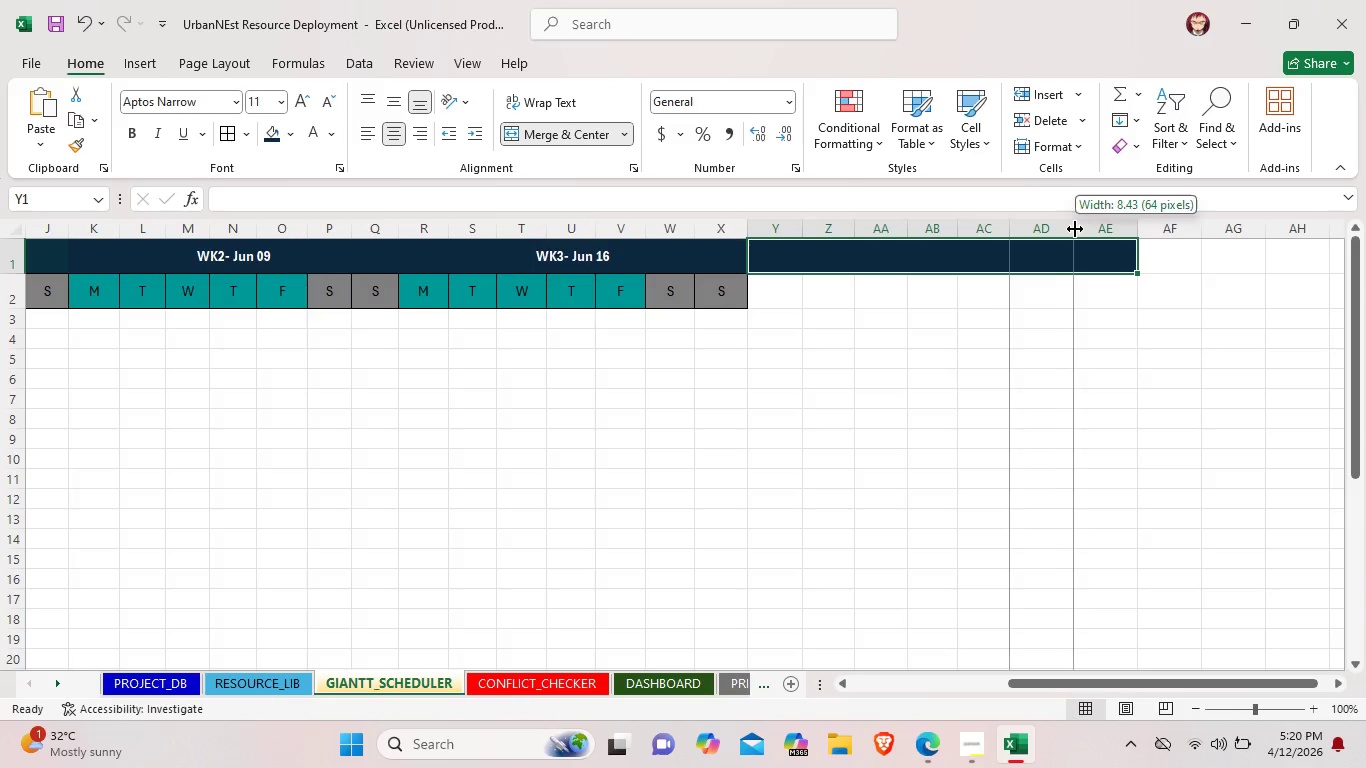 
left_click_drag(start_coordinate=[1075, 229], to_coordinate=[1068, 228])
 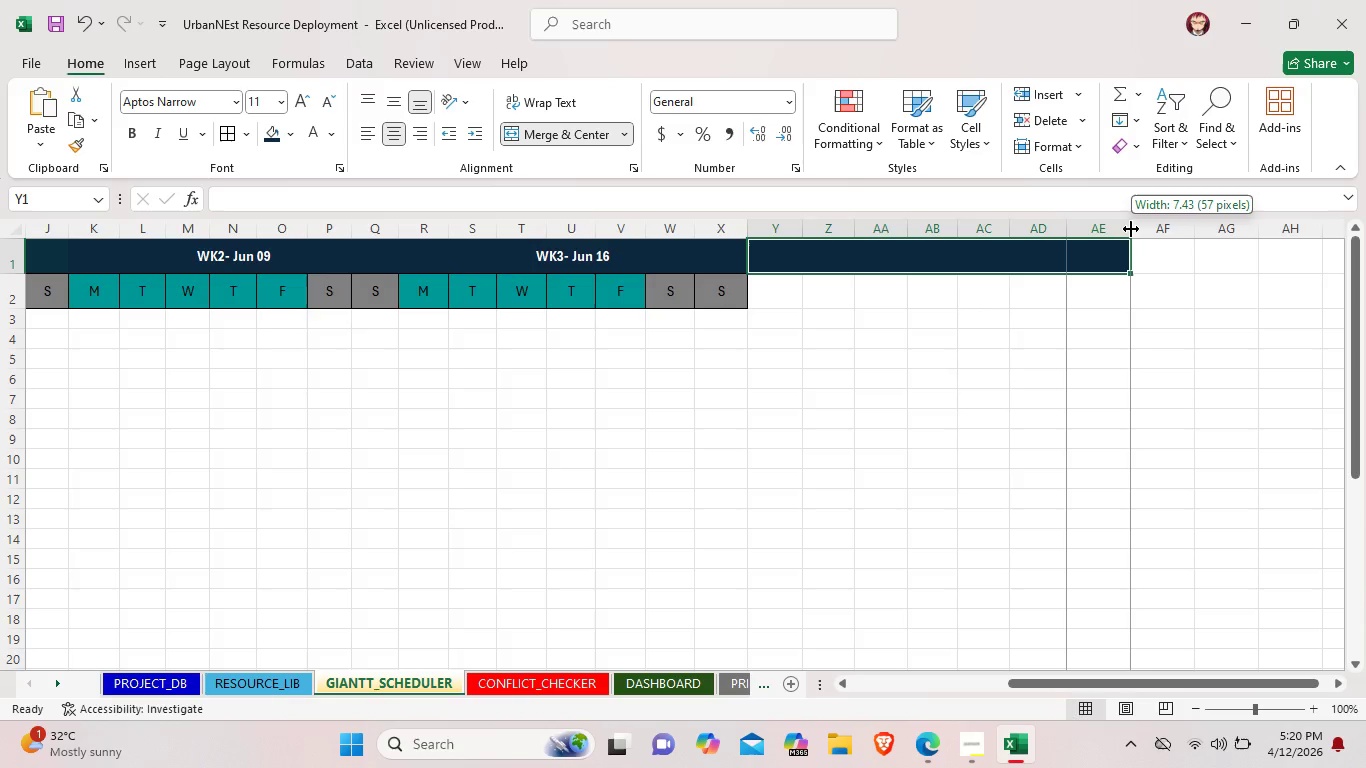 
left_click_drag(start_coordinate=[1131, 229], to_coordinate=[1123, 229])
 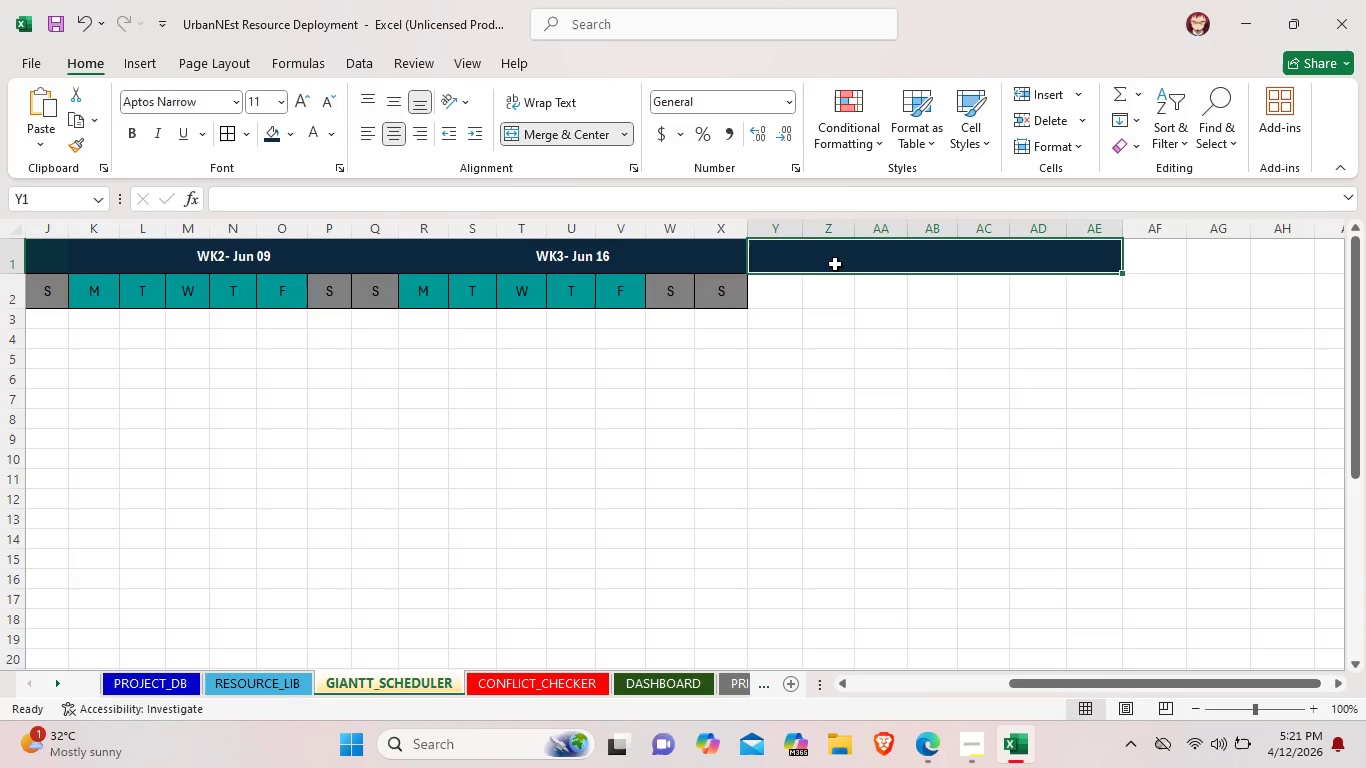 
wait(9.61)
 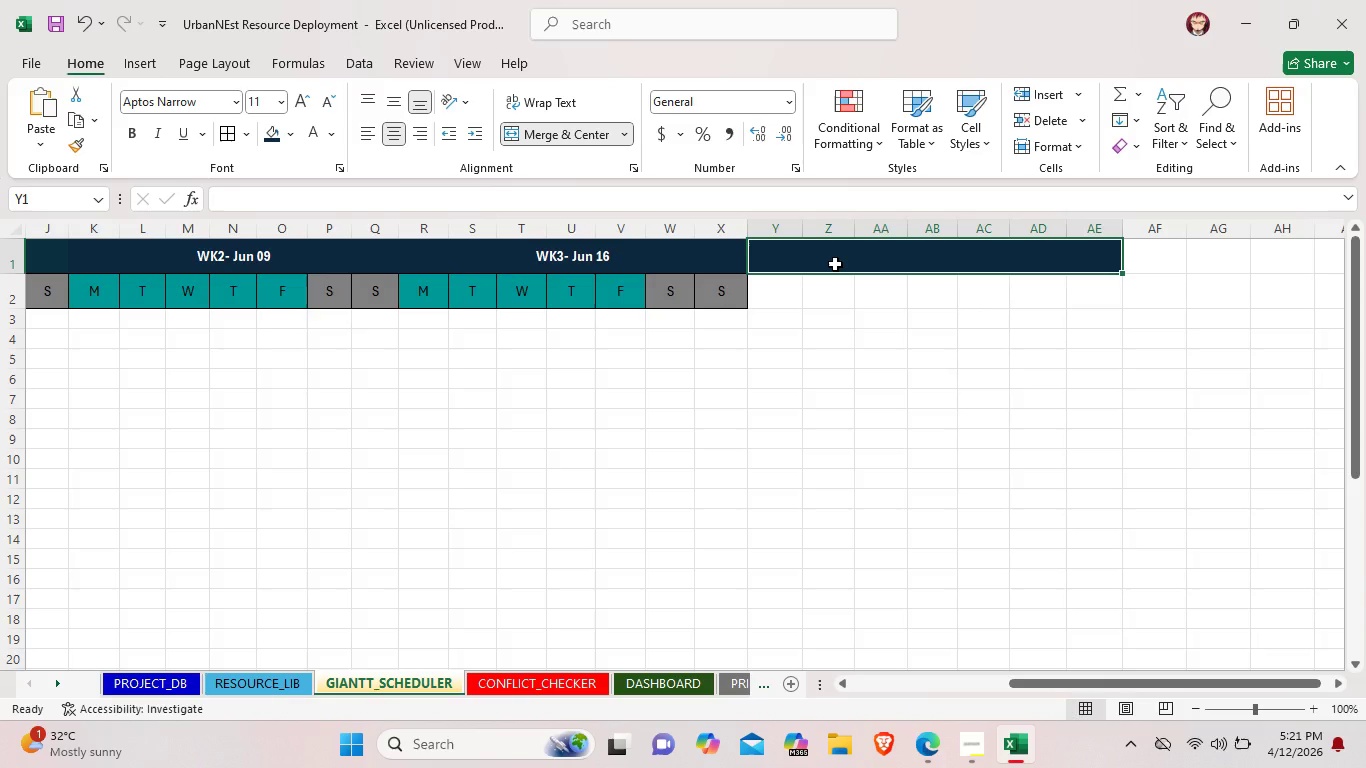 
left_click([791, 288])
 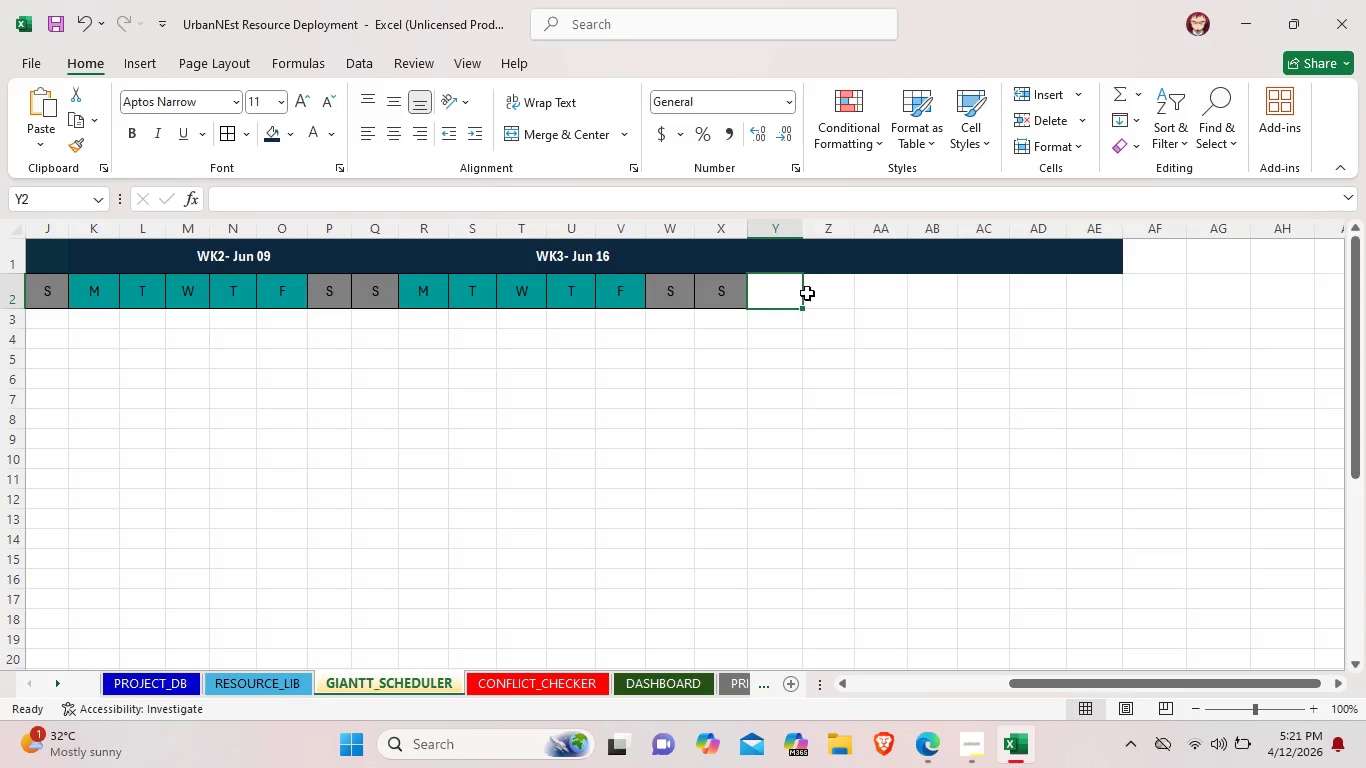 
double_click([789, 293])
 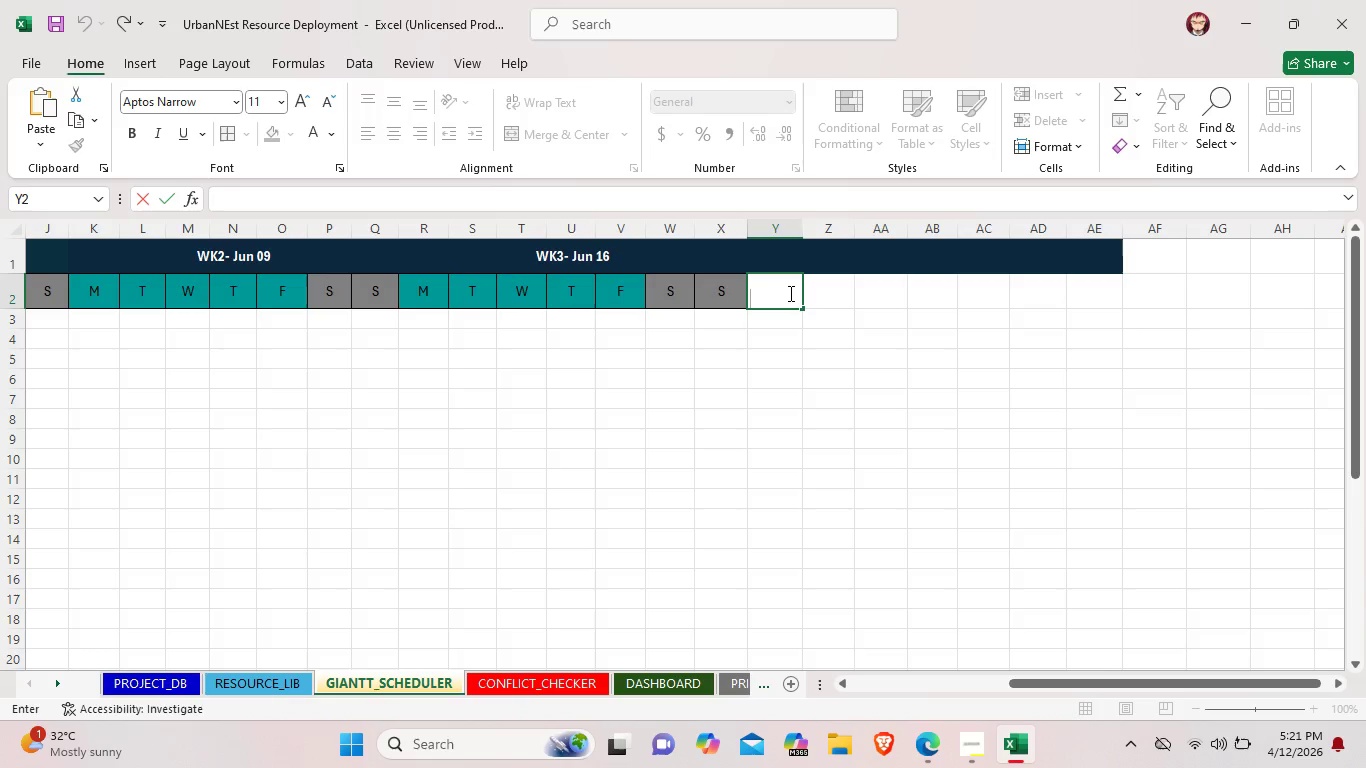 
key(Shift+M)
 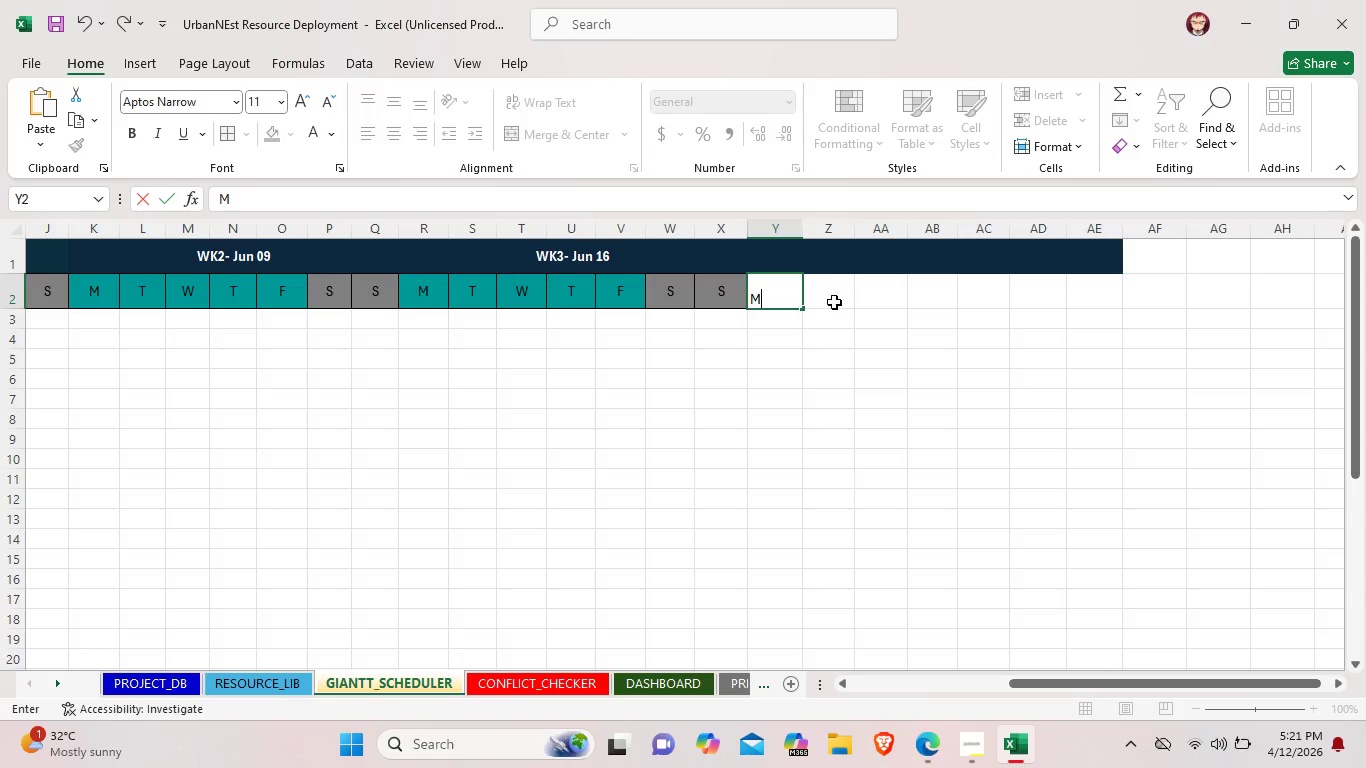 
double_click([834, 301])
 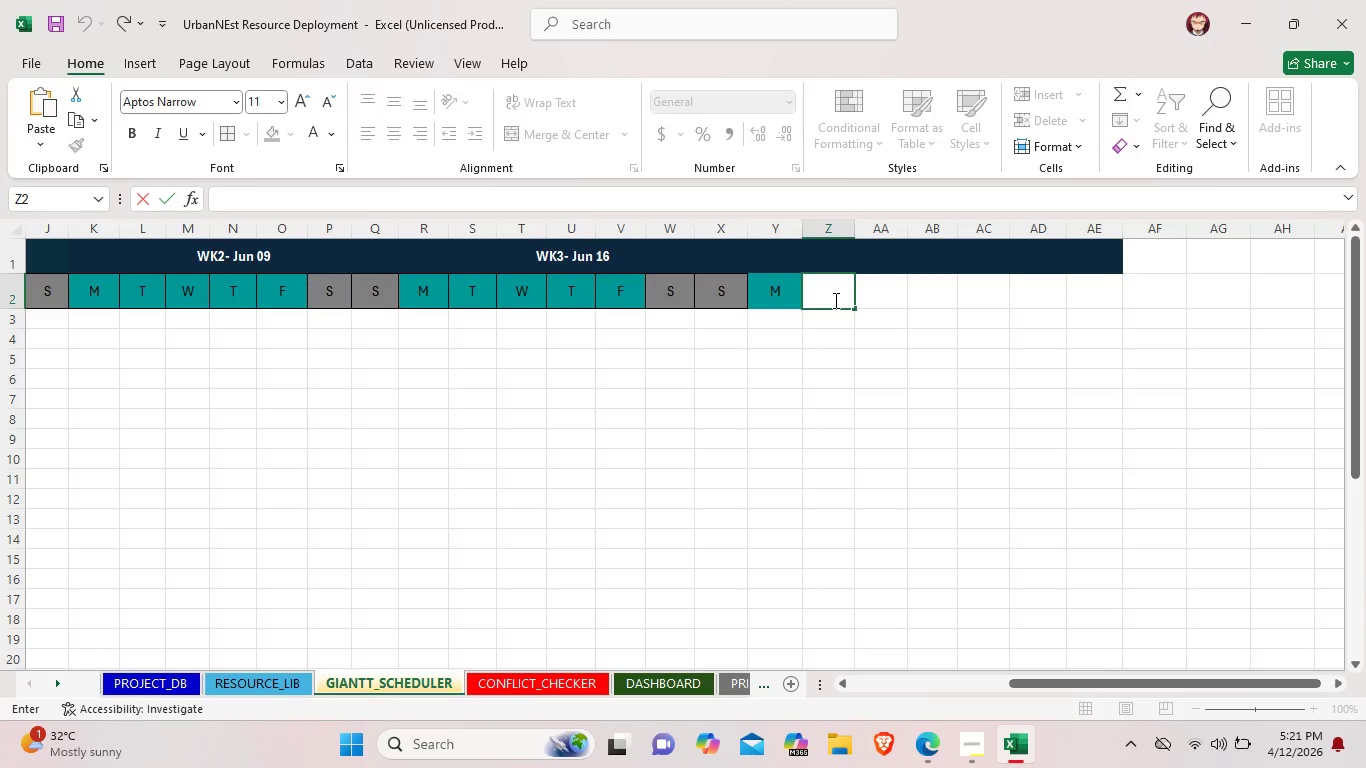 
key(Shift+W)
 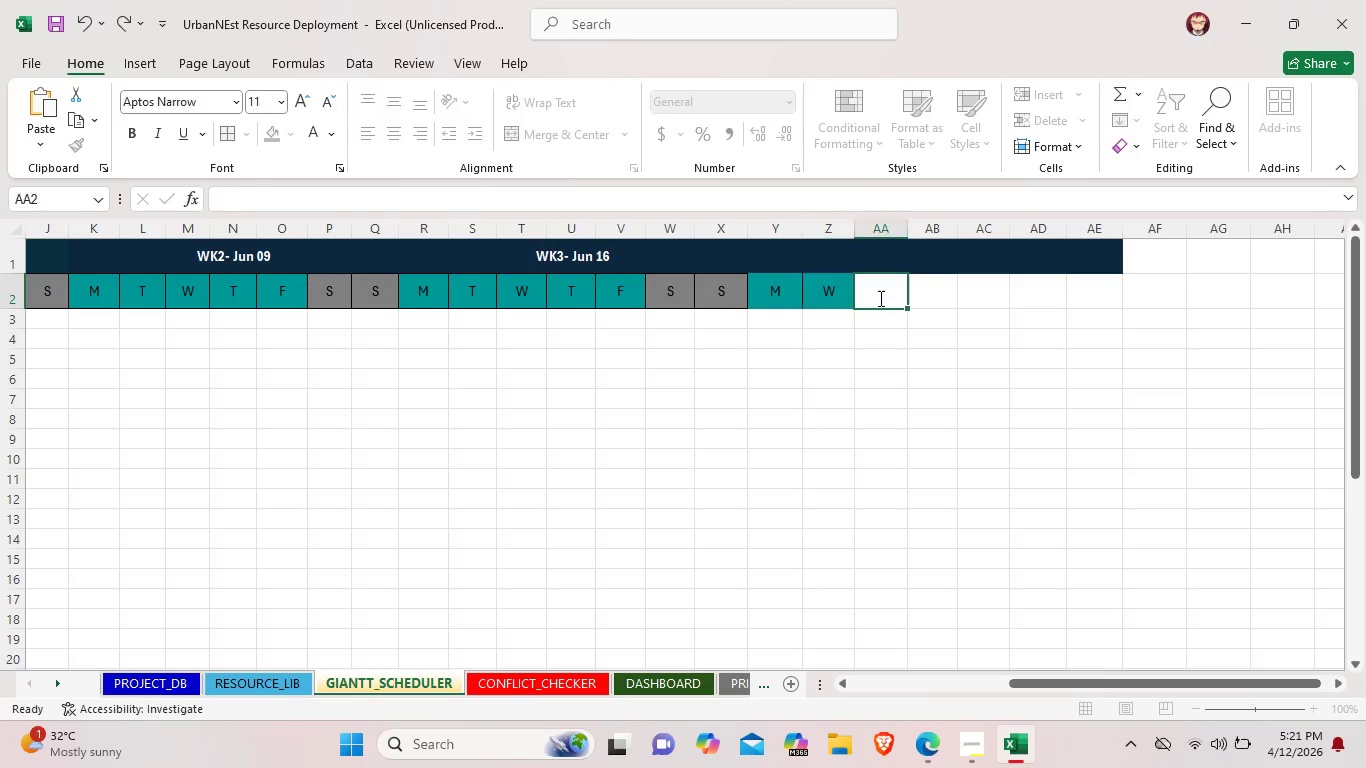 
double_click([879, 298])
 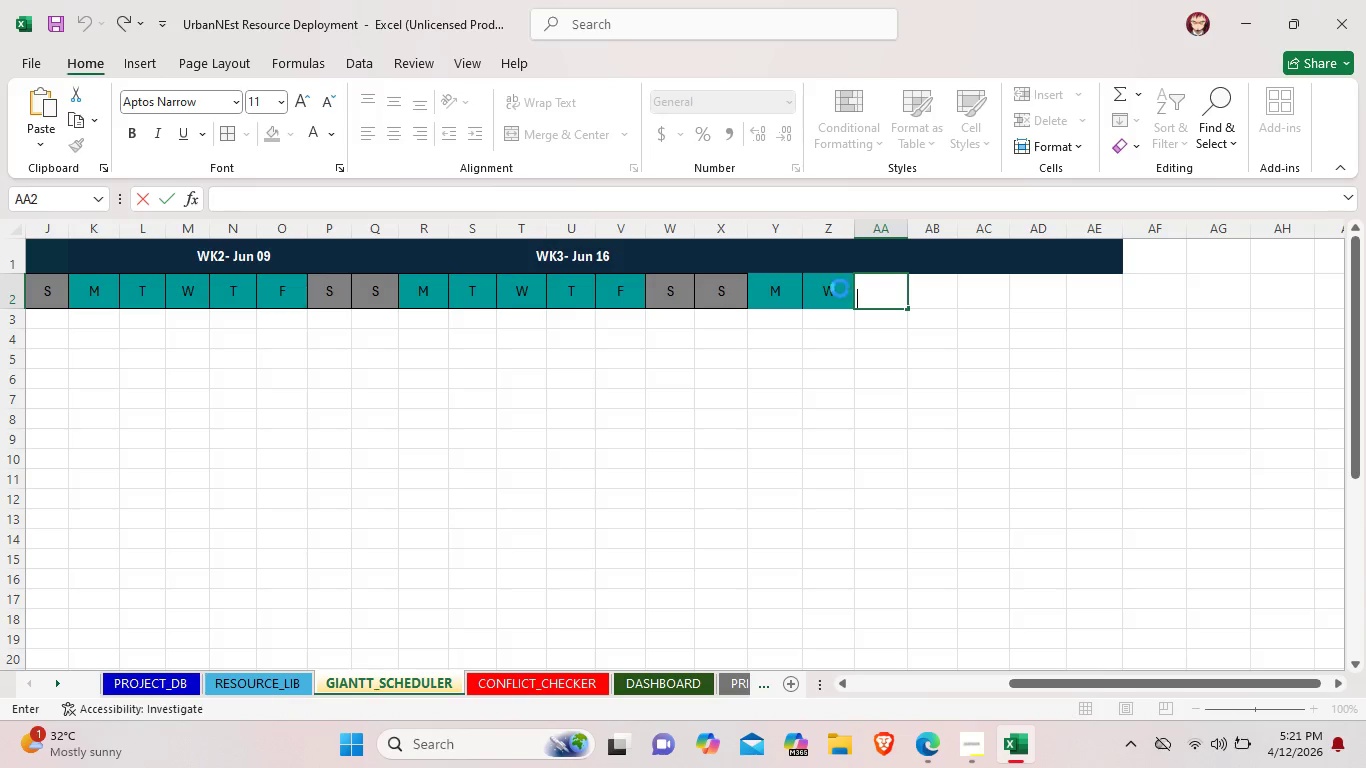 
double_click([840, 288])
 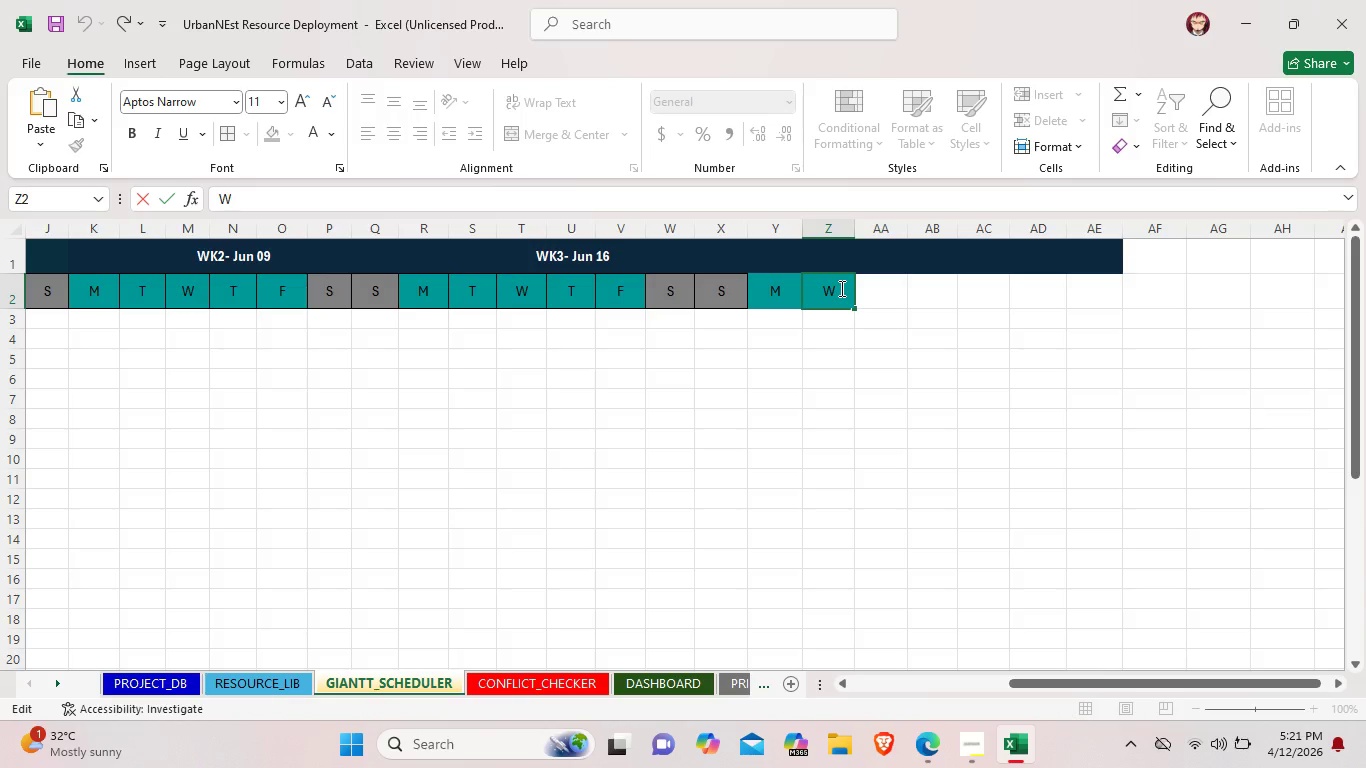 
key(Backspace)
 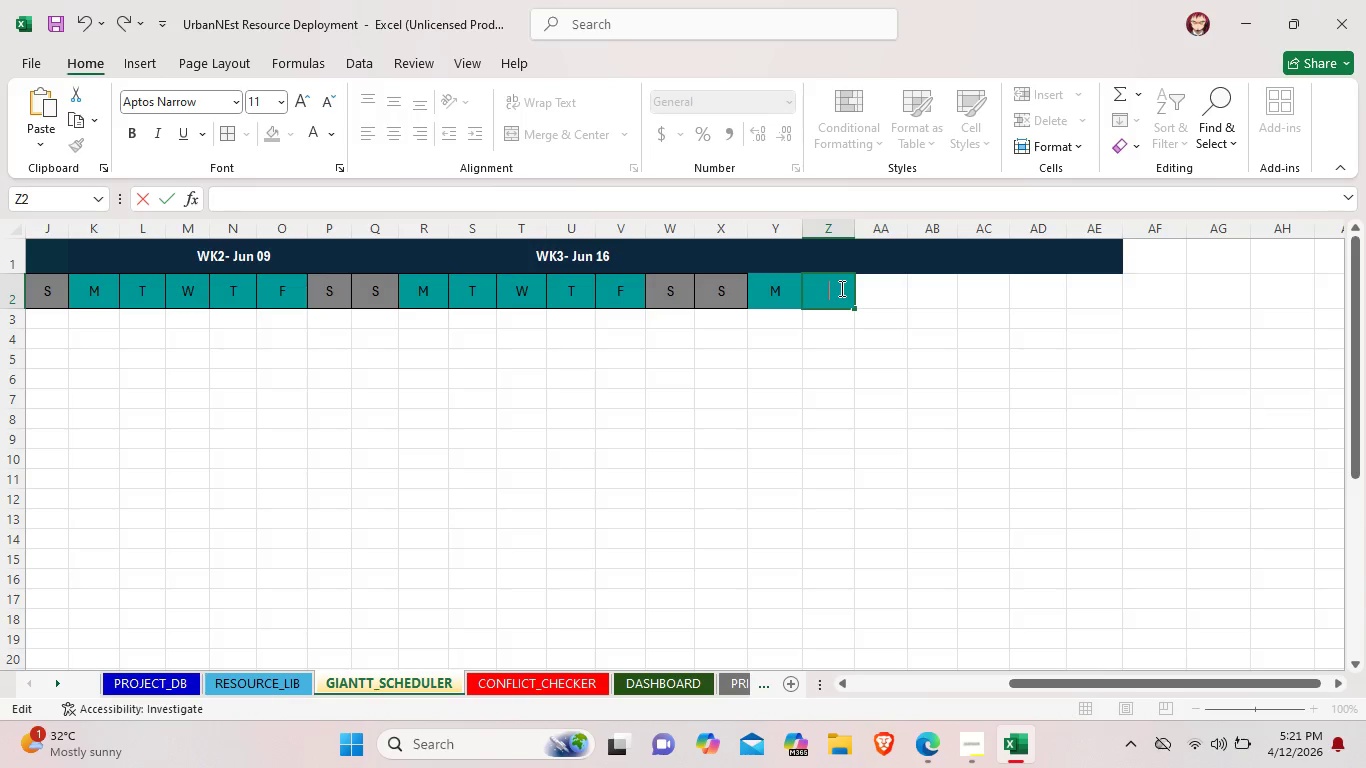 
key(Shift+T)
 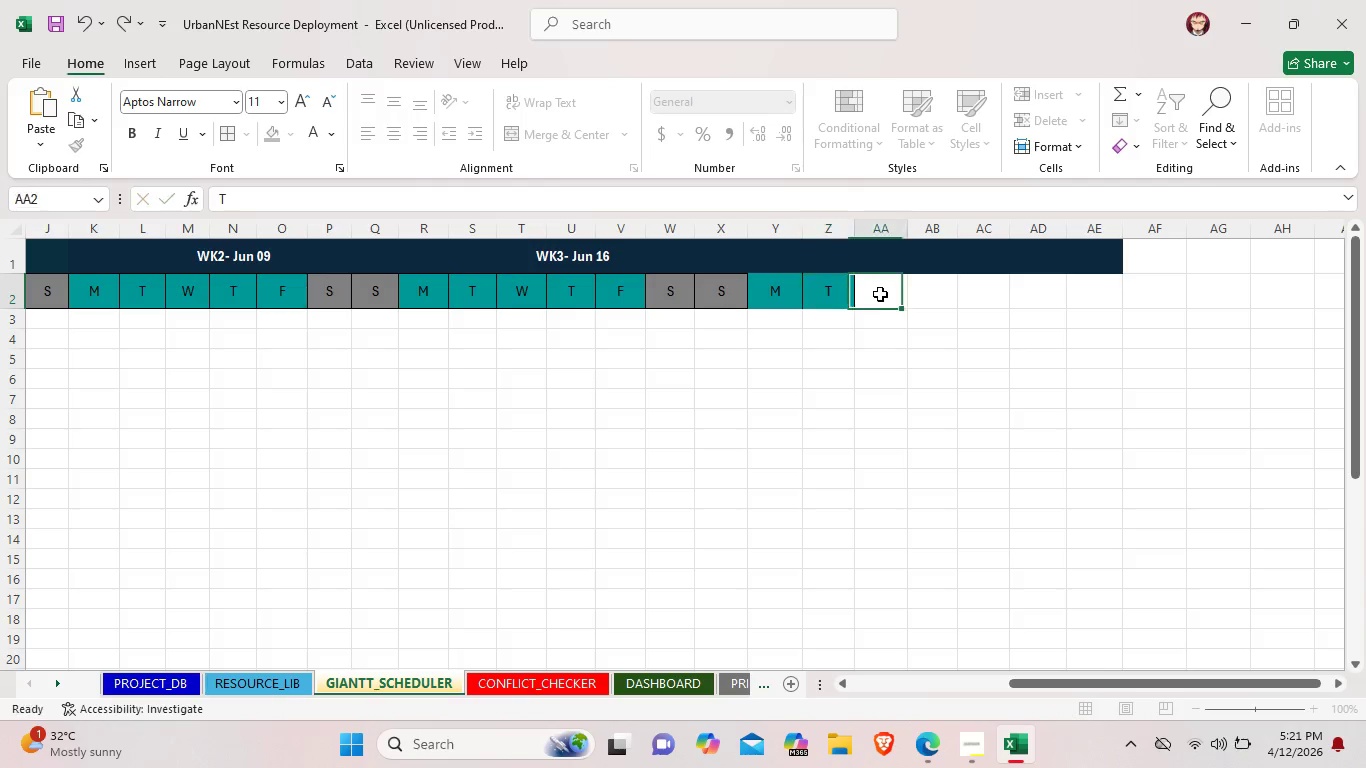 
double_click([880, 294])
 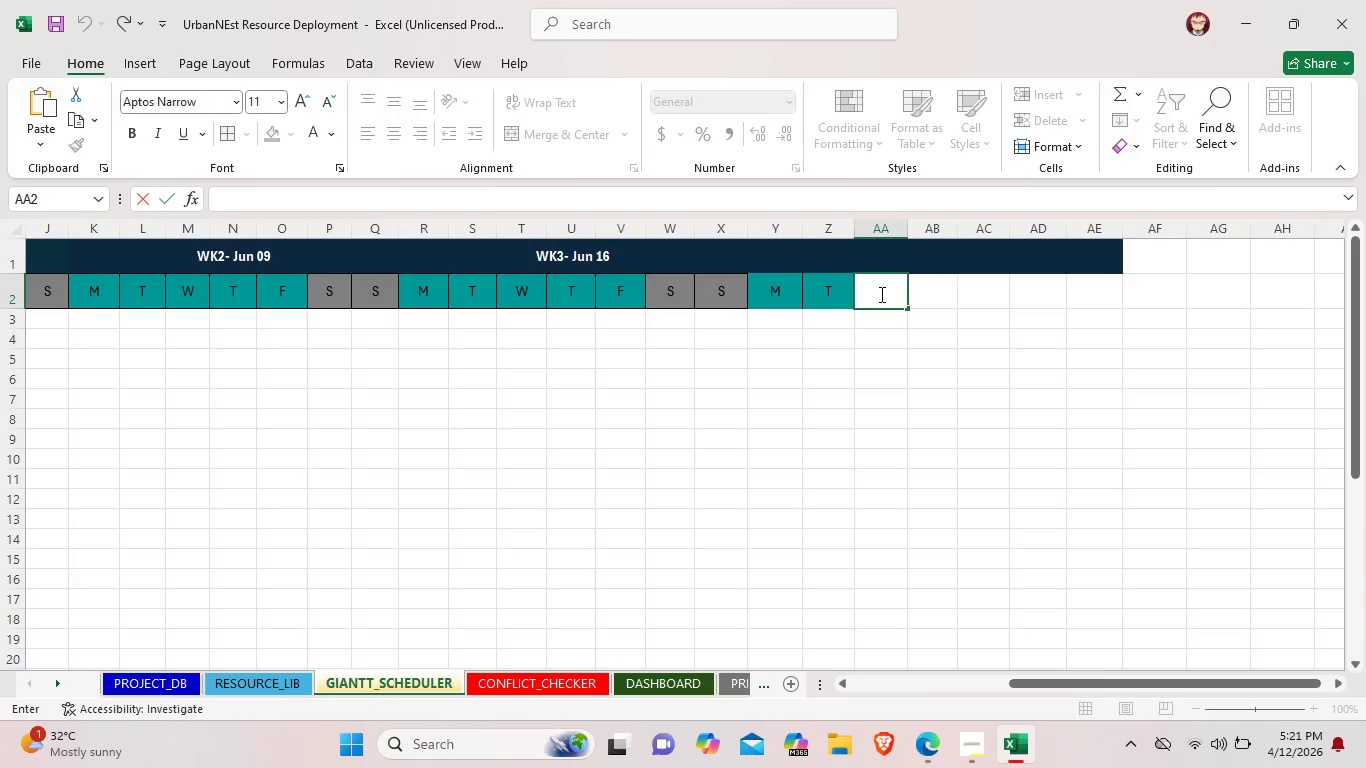 
key(Shift+W)
 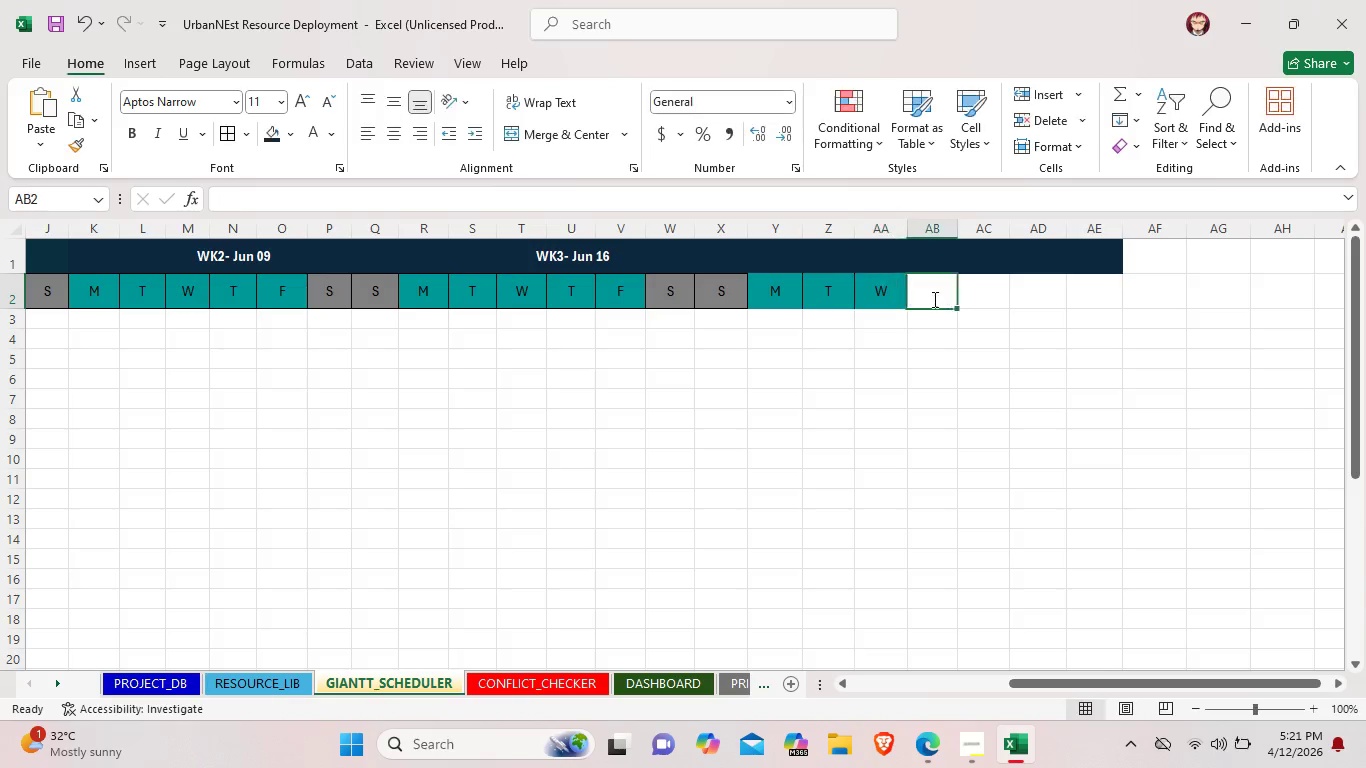 
double_click([933, 299])
 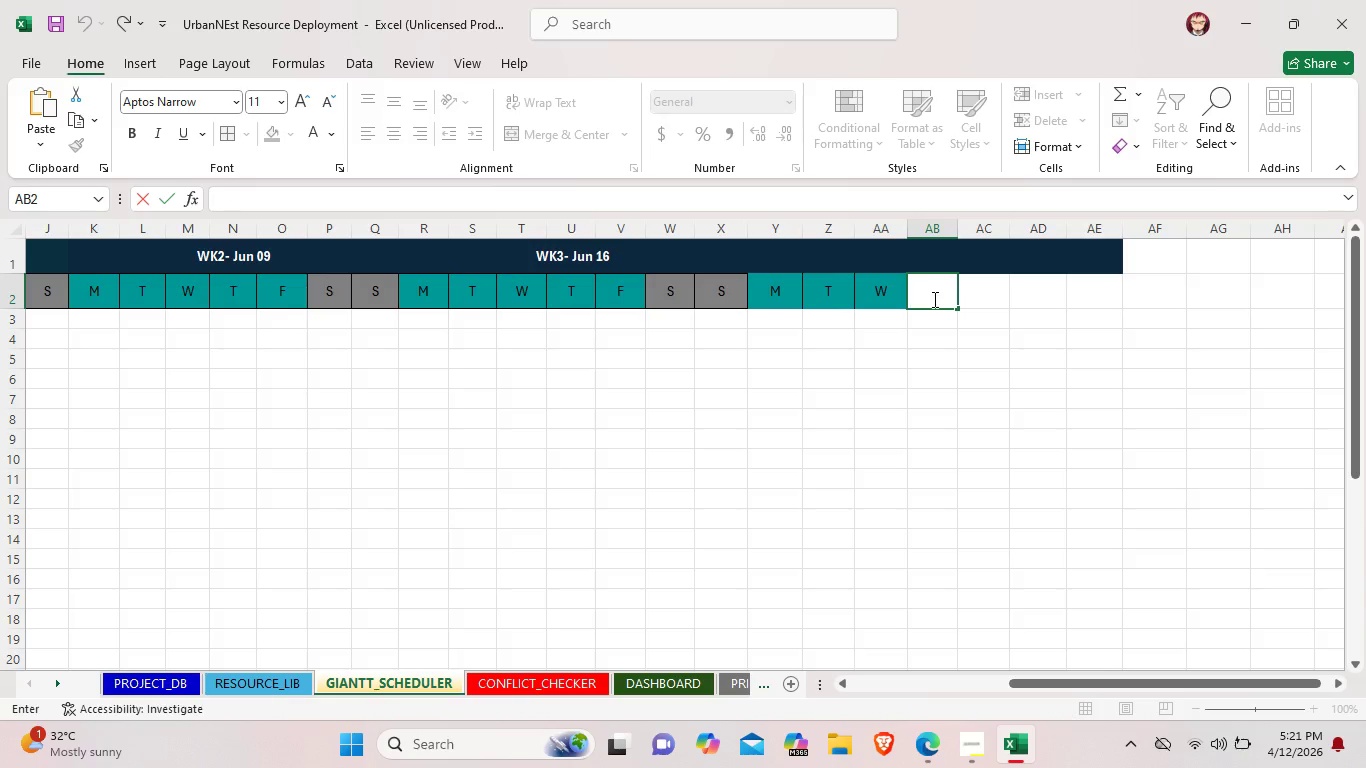 
key(Shift+T)
 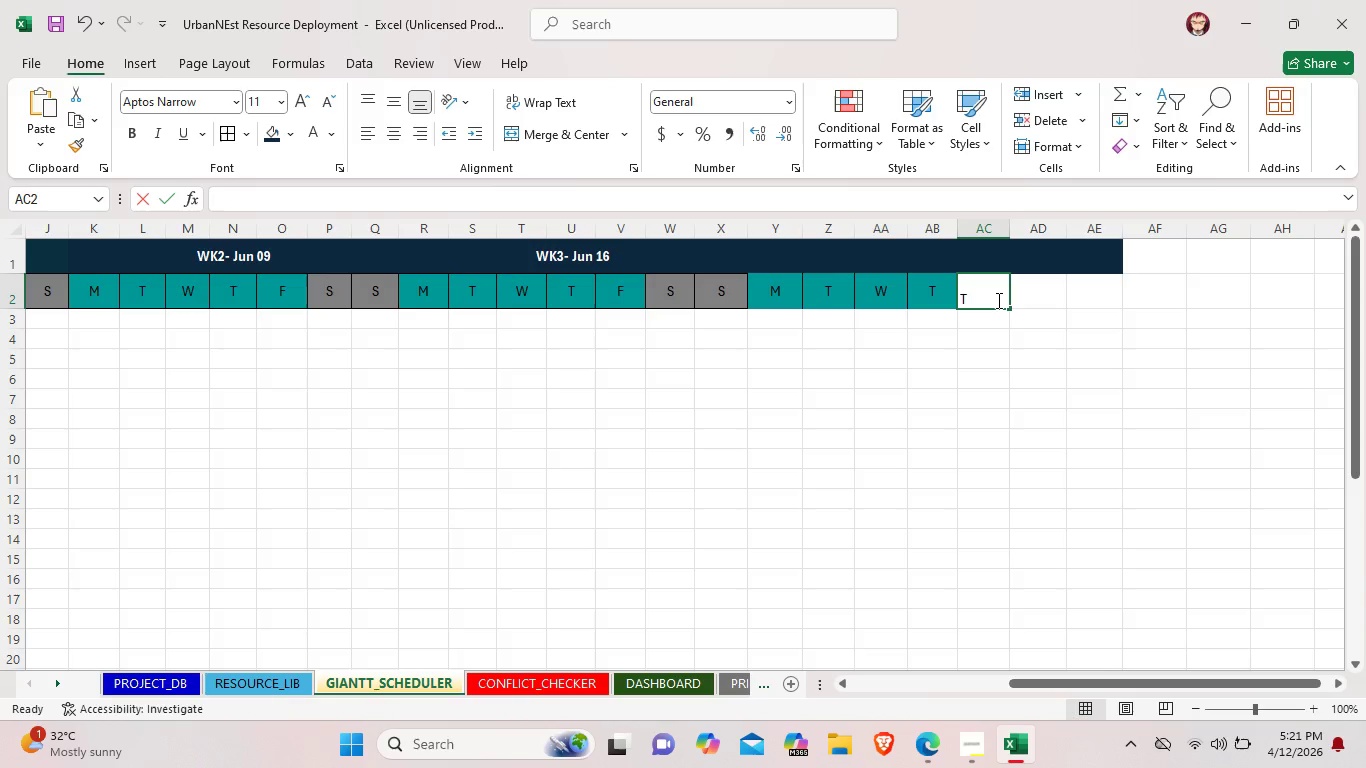 
double_click([997, 300])
 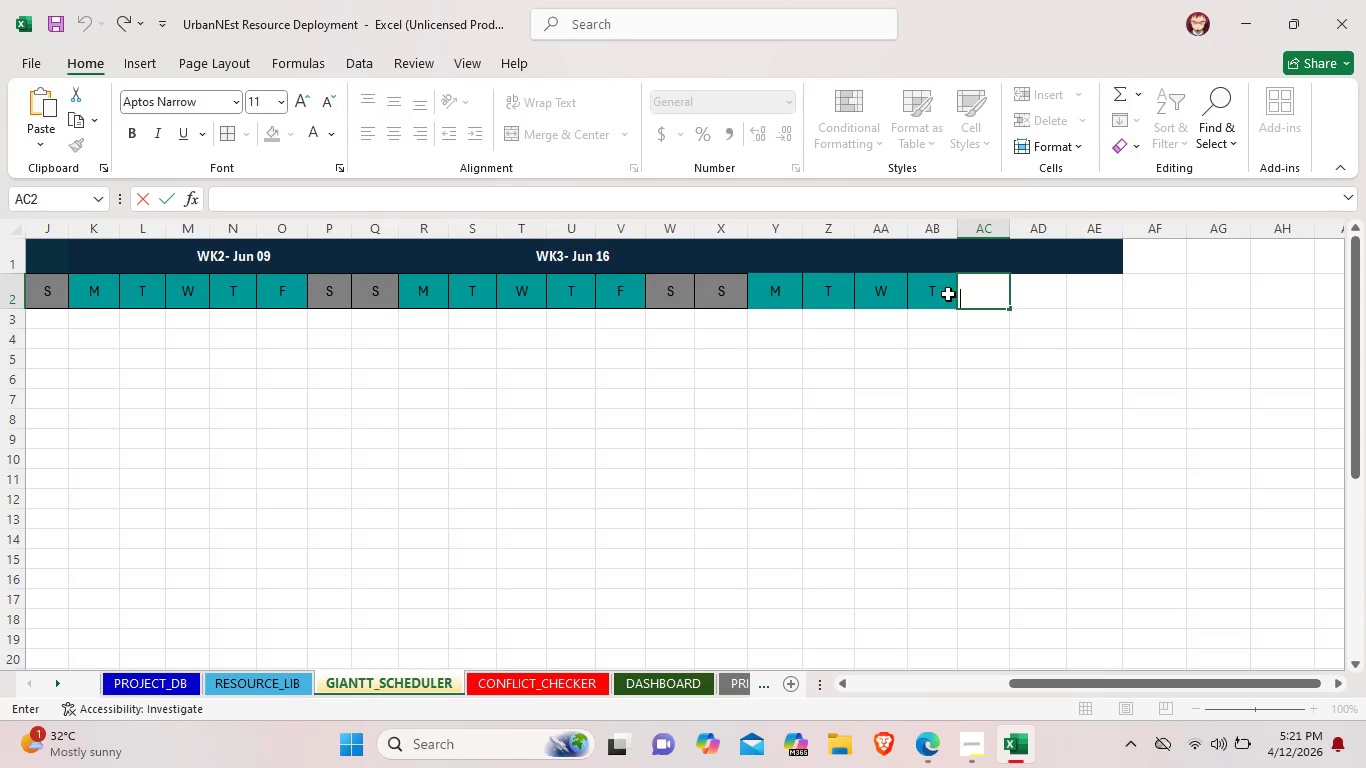 
wait(5.53)
 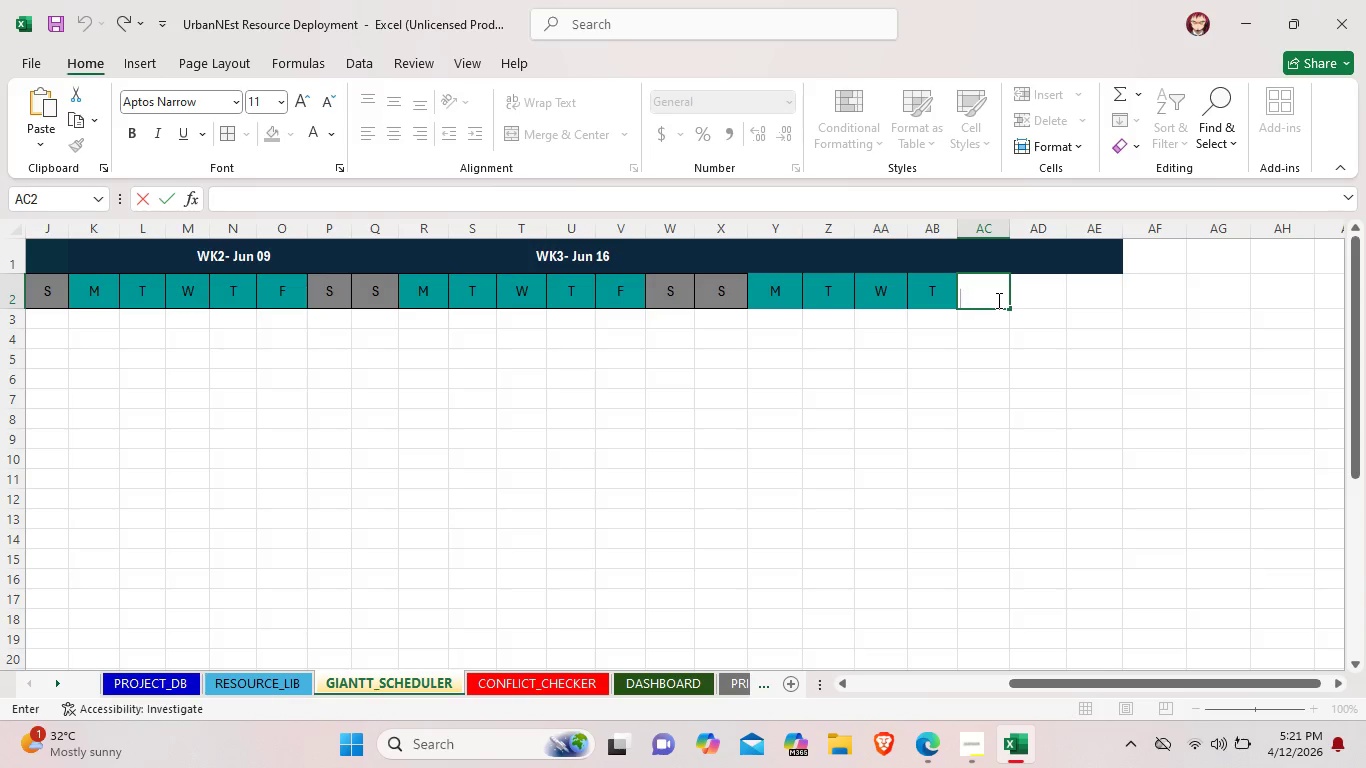 
key(Shift+ShiftLeft)
 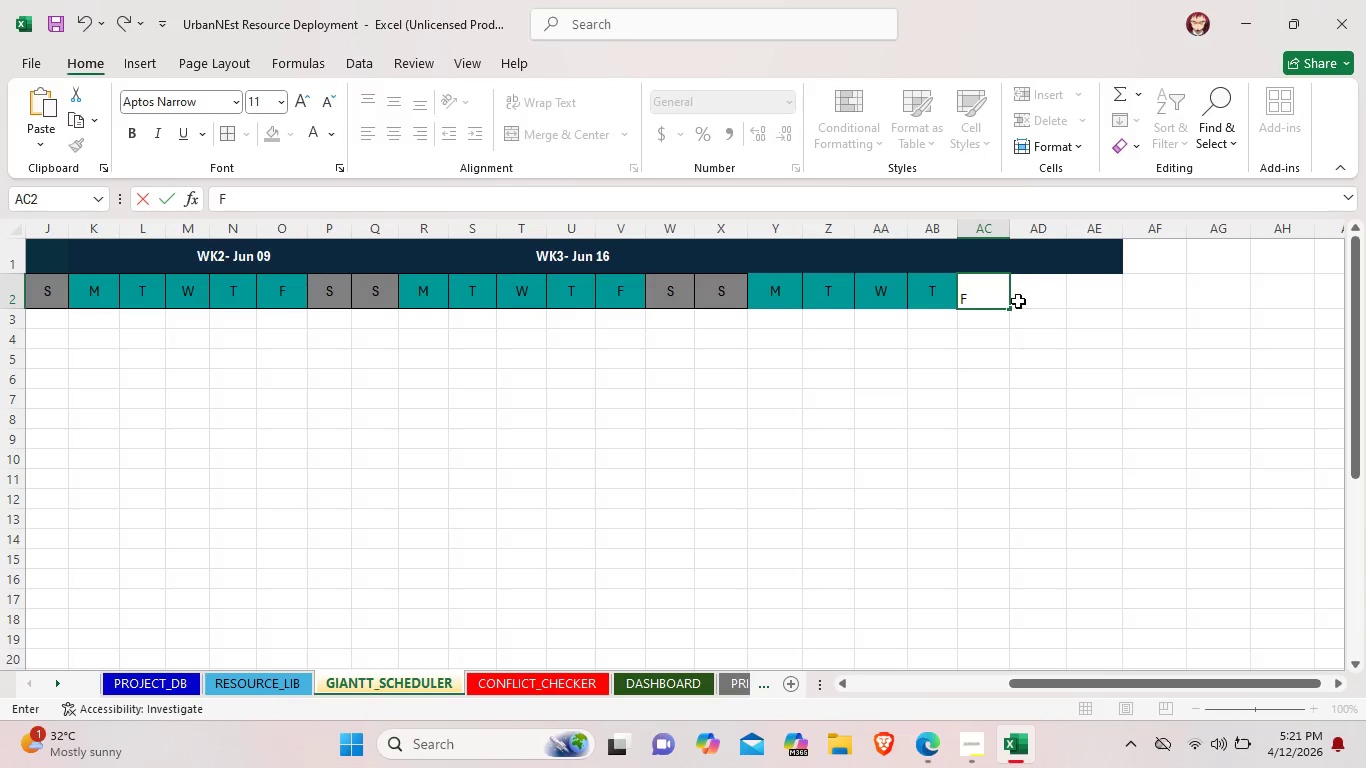 
key(Shift+F)
 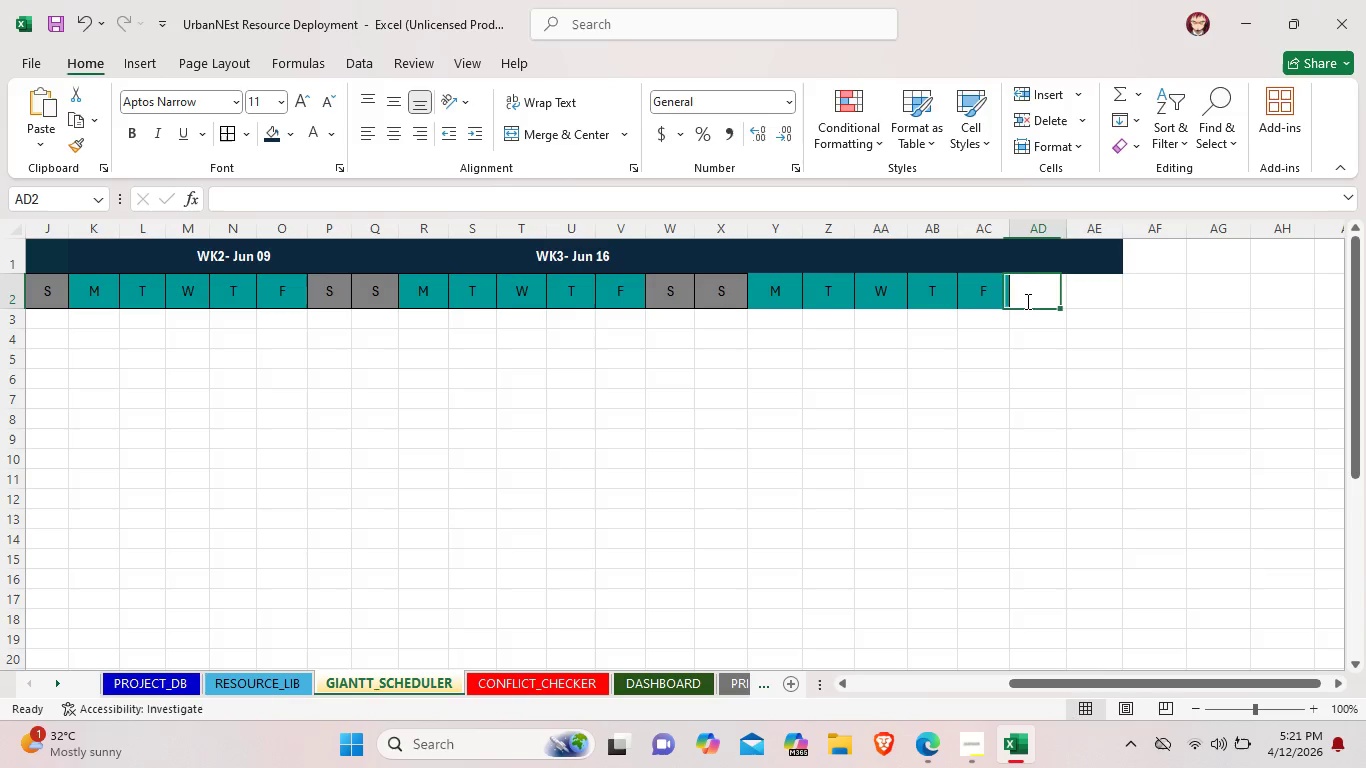 
double_click([1026, 301])
 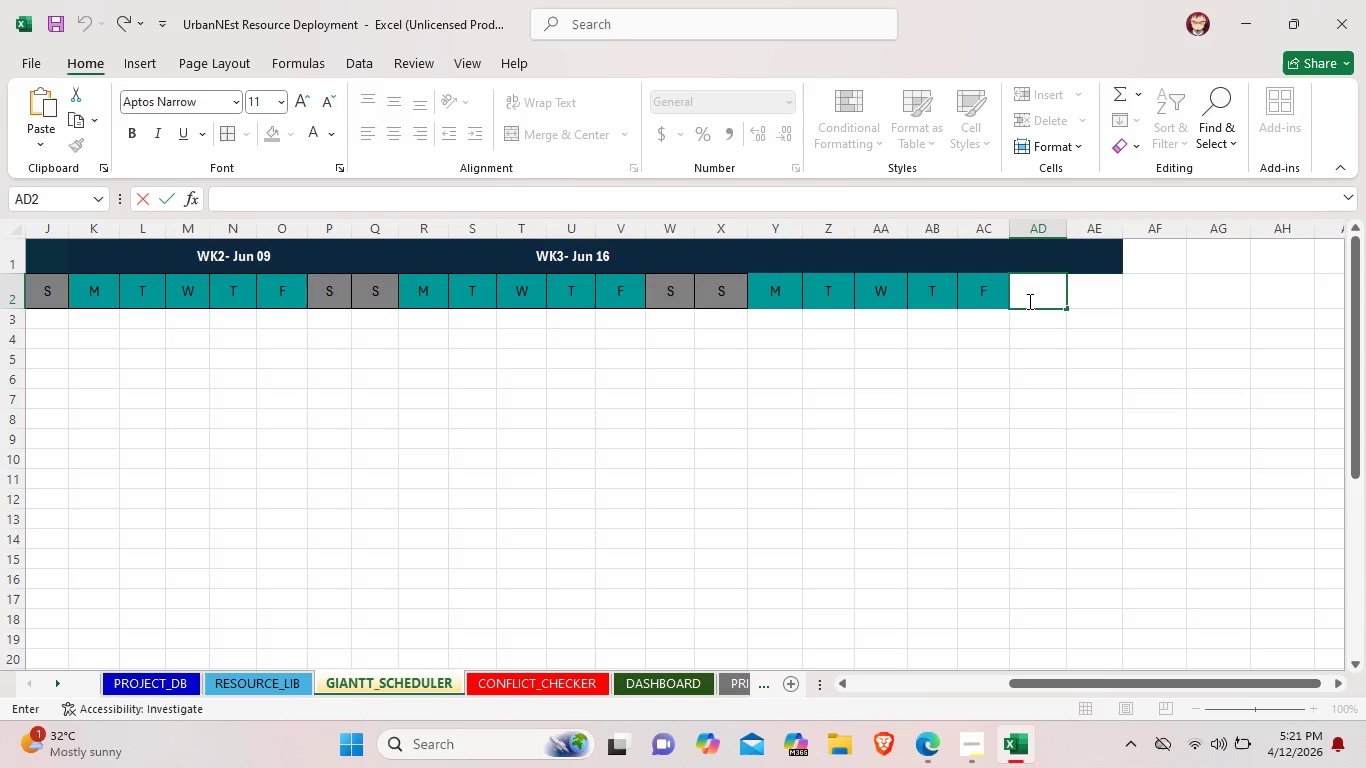 
key(Shift+S)
 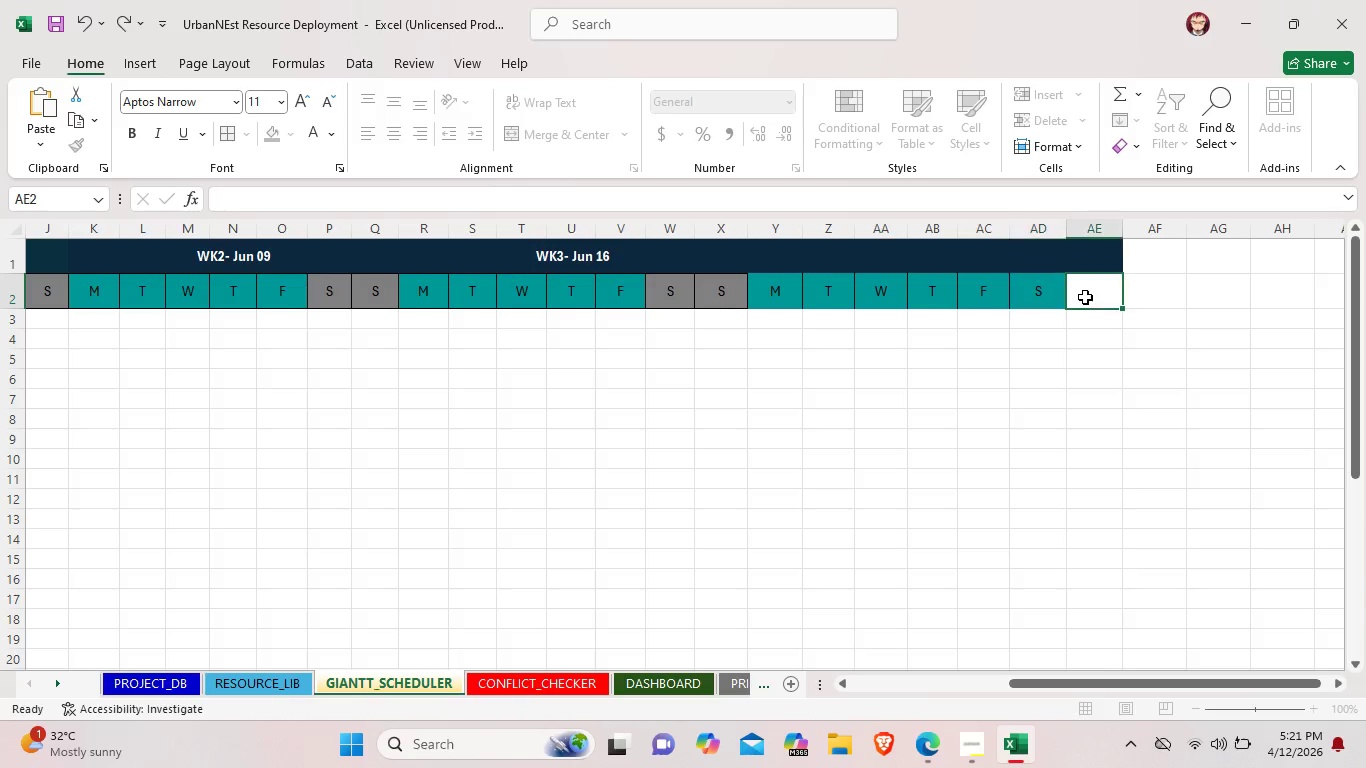 
double_click([1085, 297])
 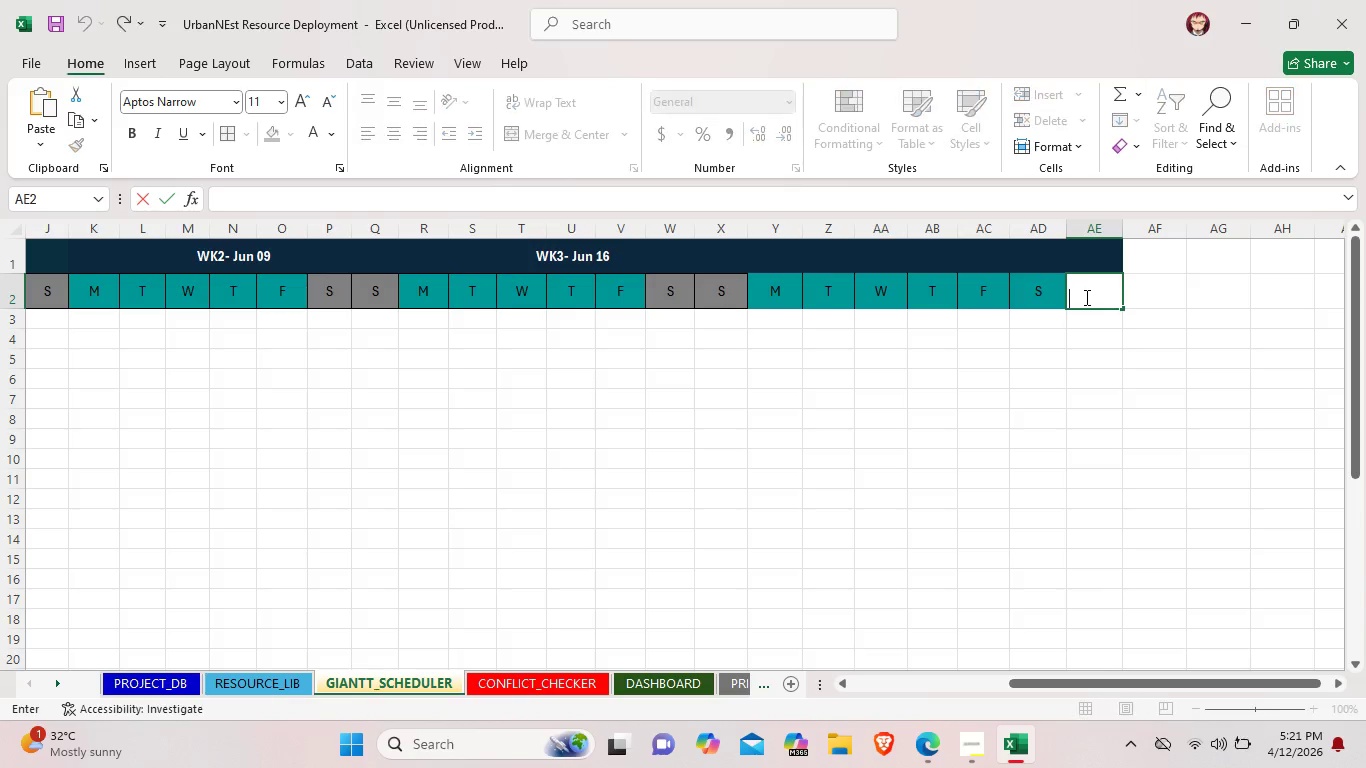 
key(Shift+S)
 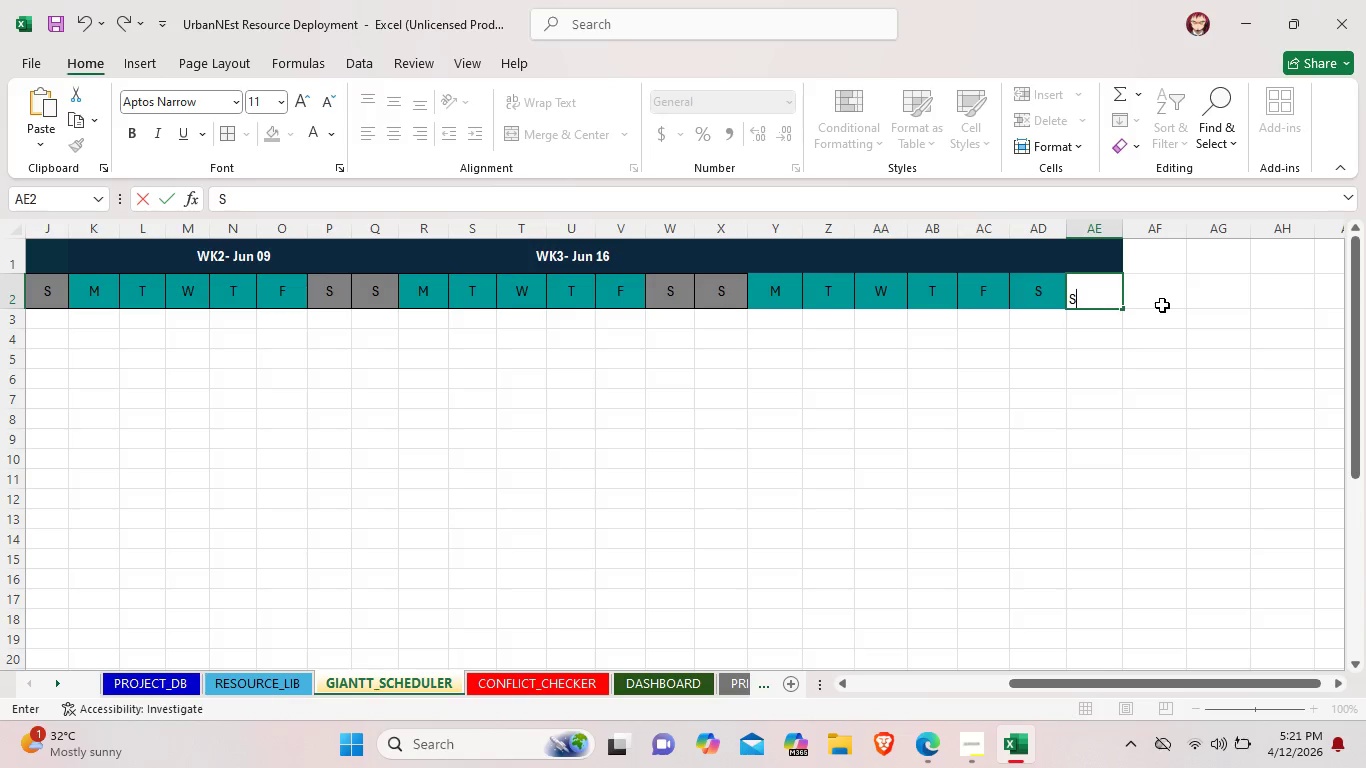 
left_click([1162, 305])
 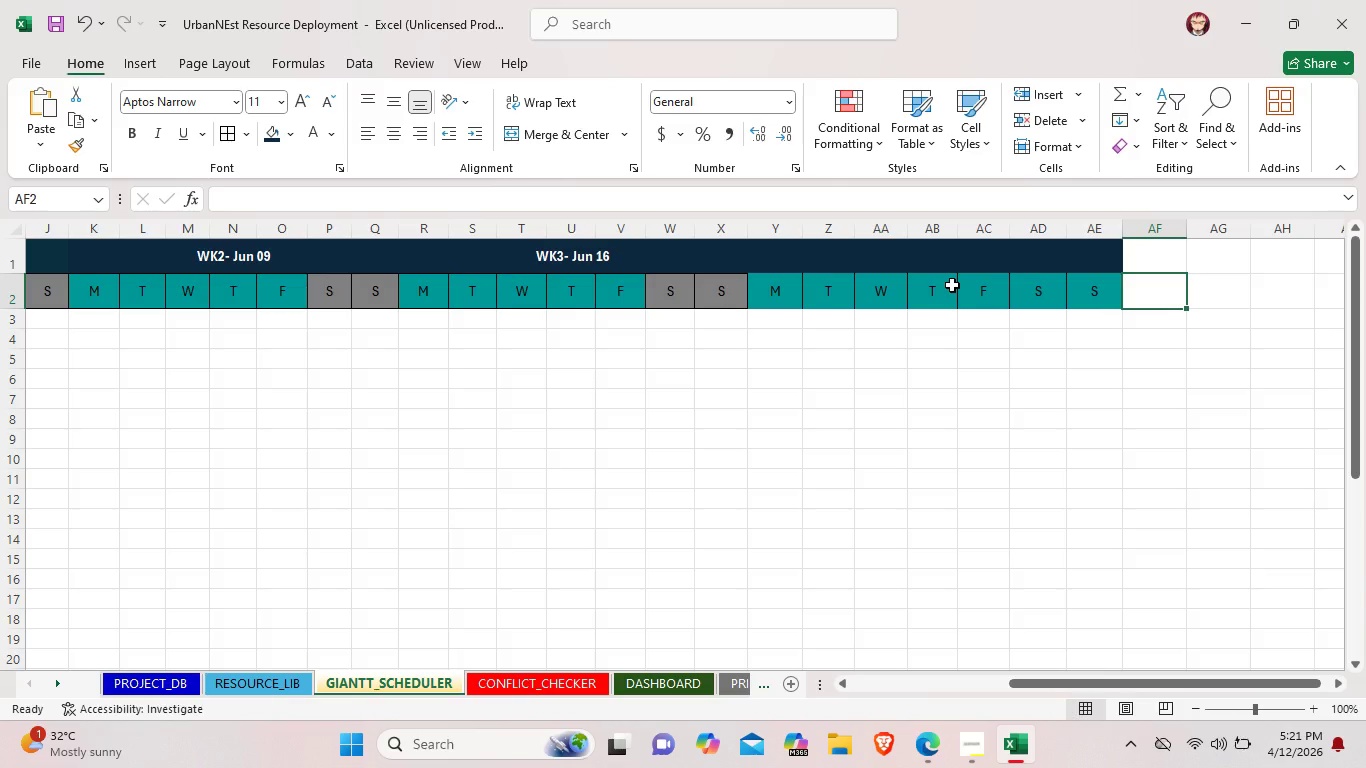 
wait(17.24)
 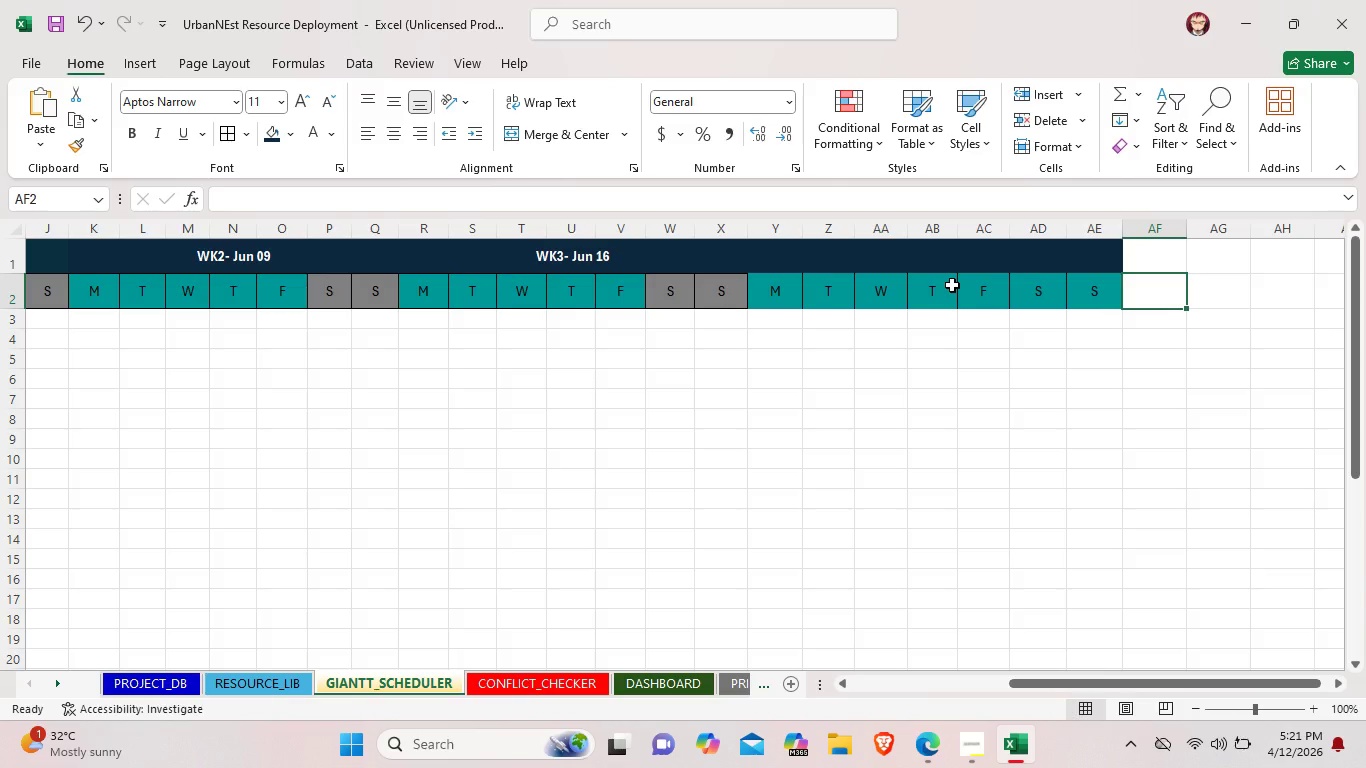 
double_click([939, 261])
 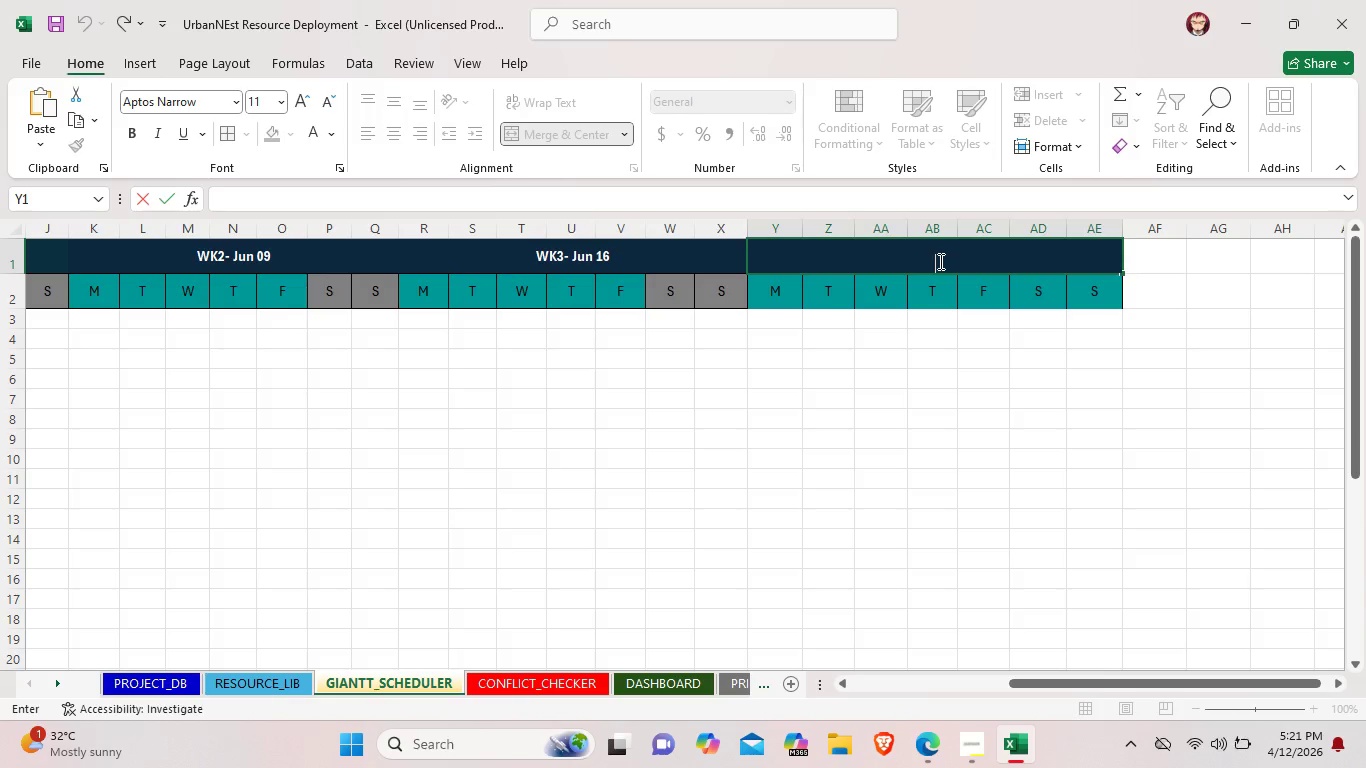 
type(WK)
 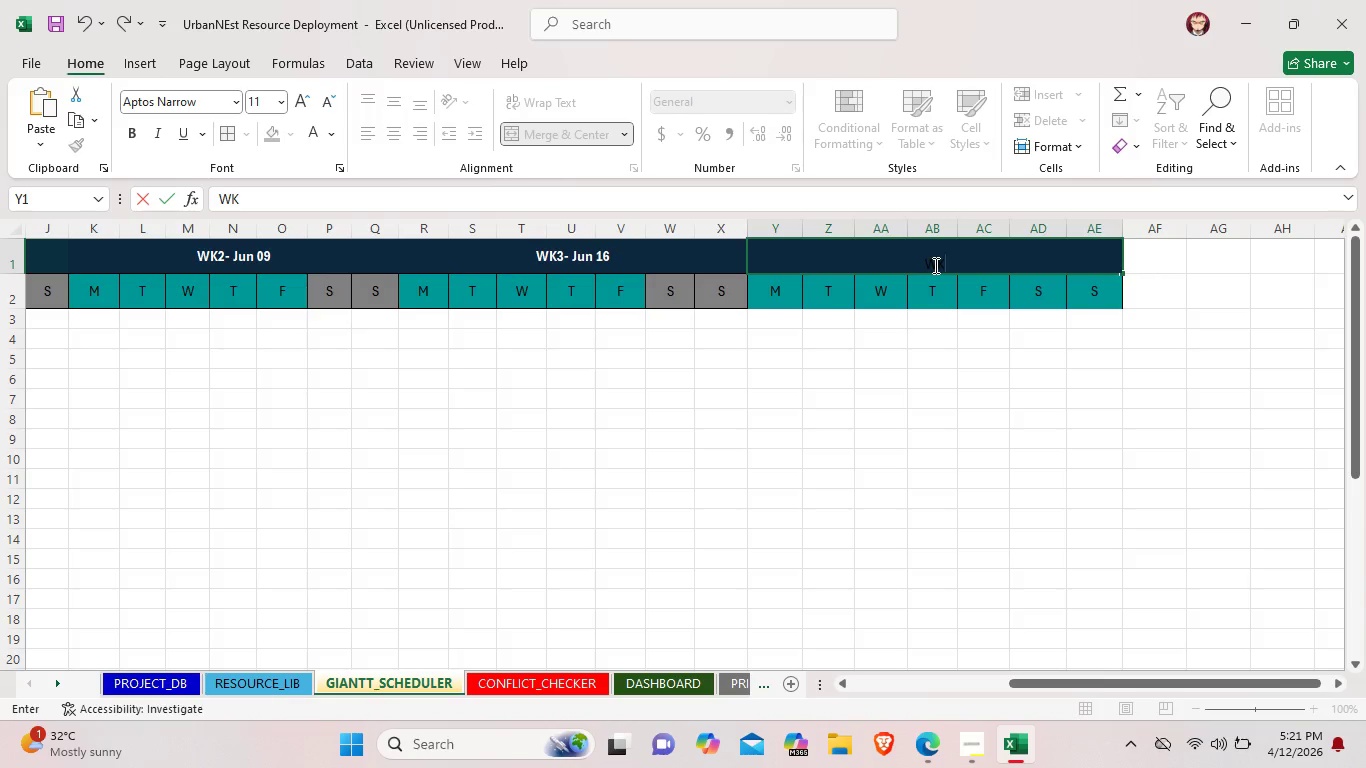 
wait(10.92)
 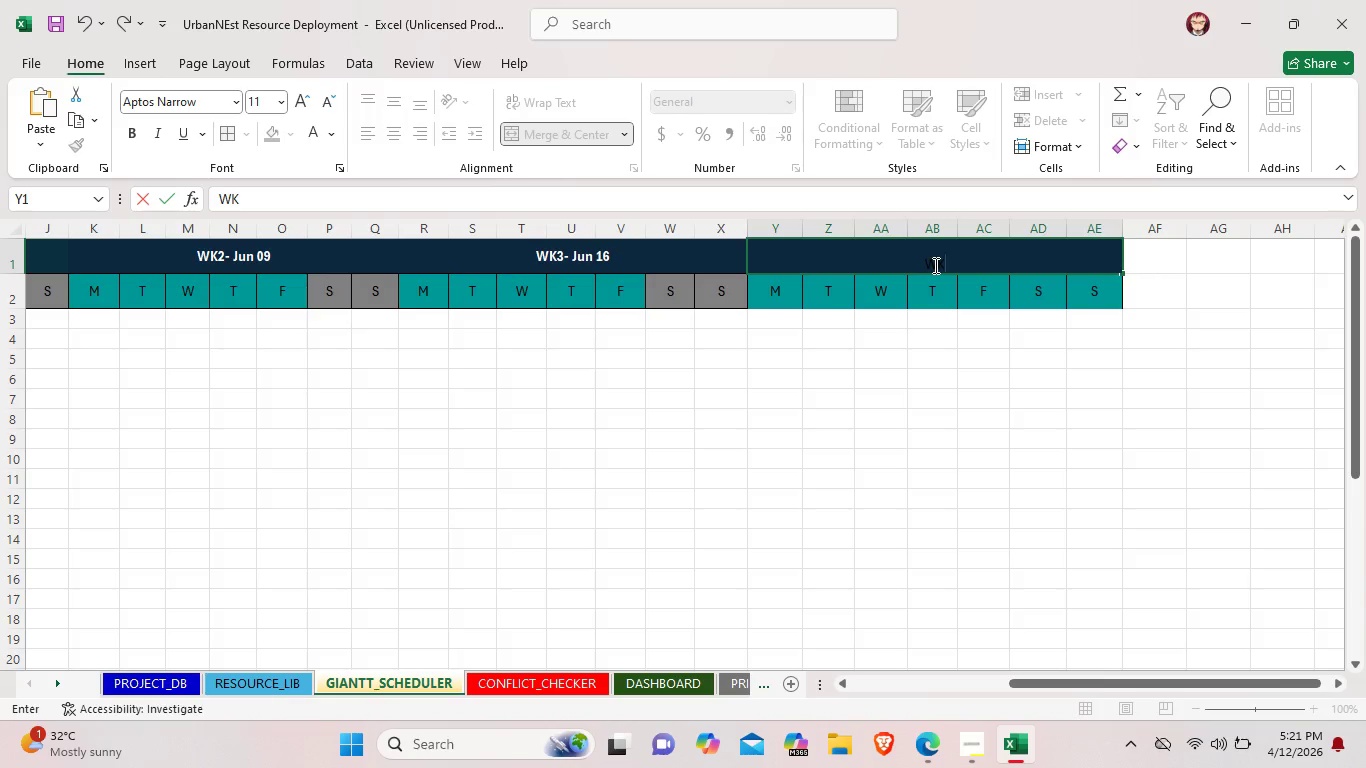 
type(4_ Jun 23)
 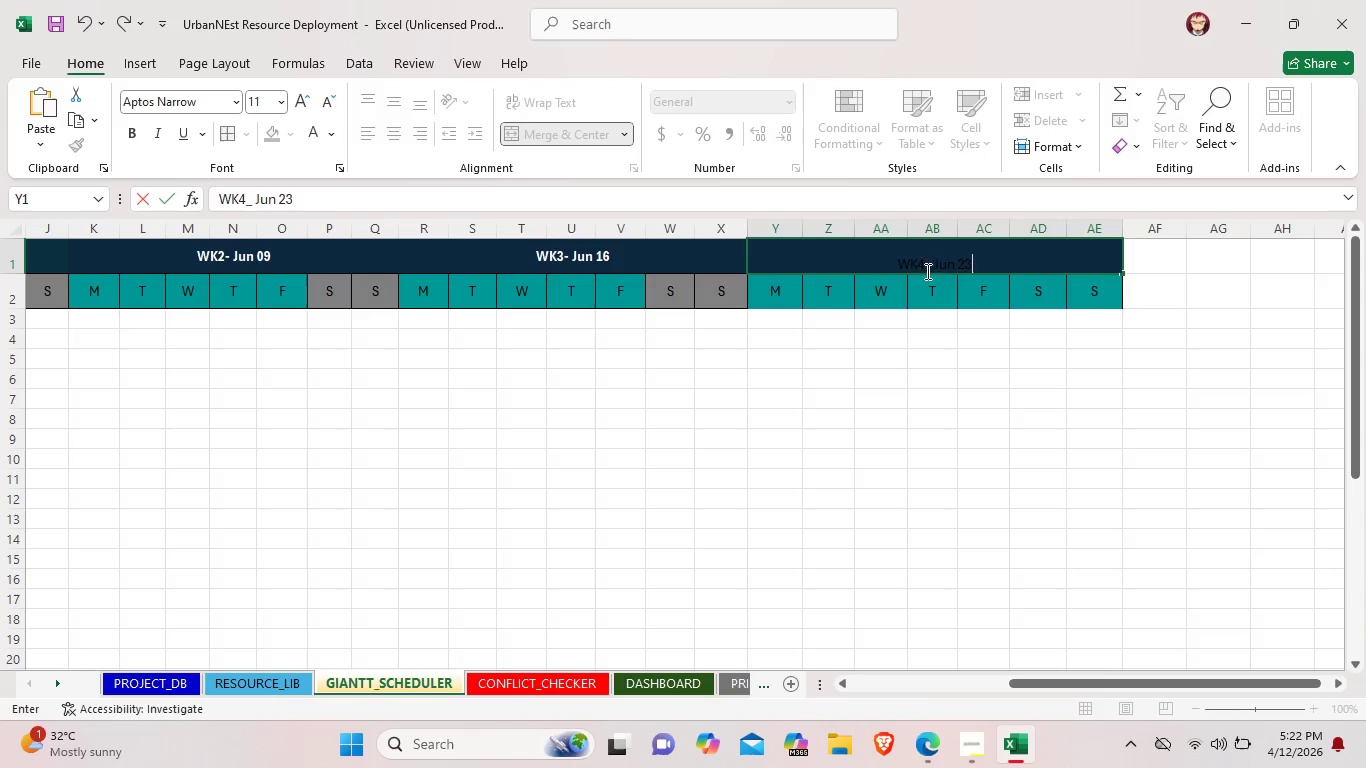 
left_click_drag(start_coordinate=[993, 265], to_coordinate=[882, 258])
 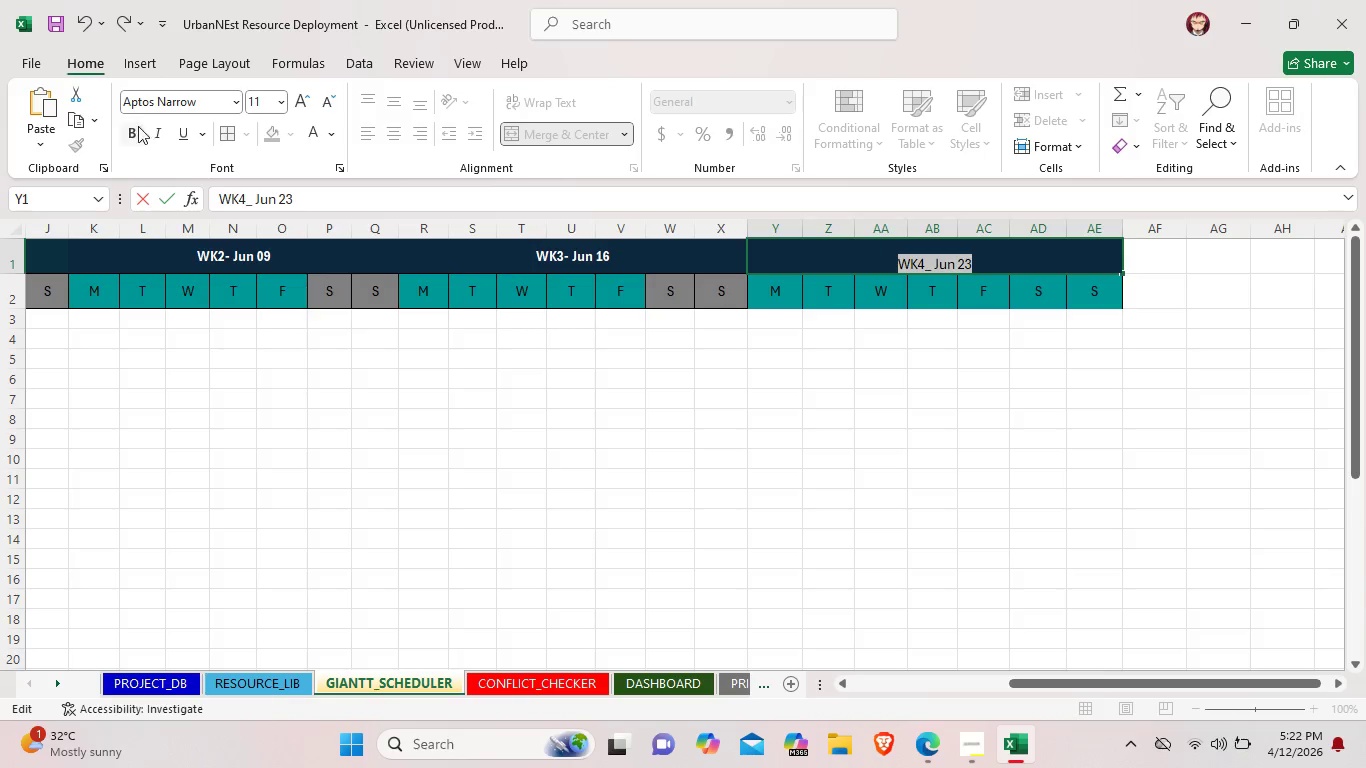 
left_click([132, 128])
 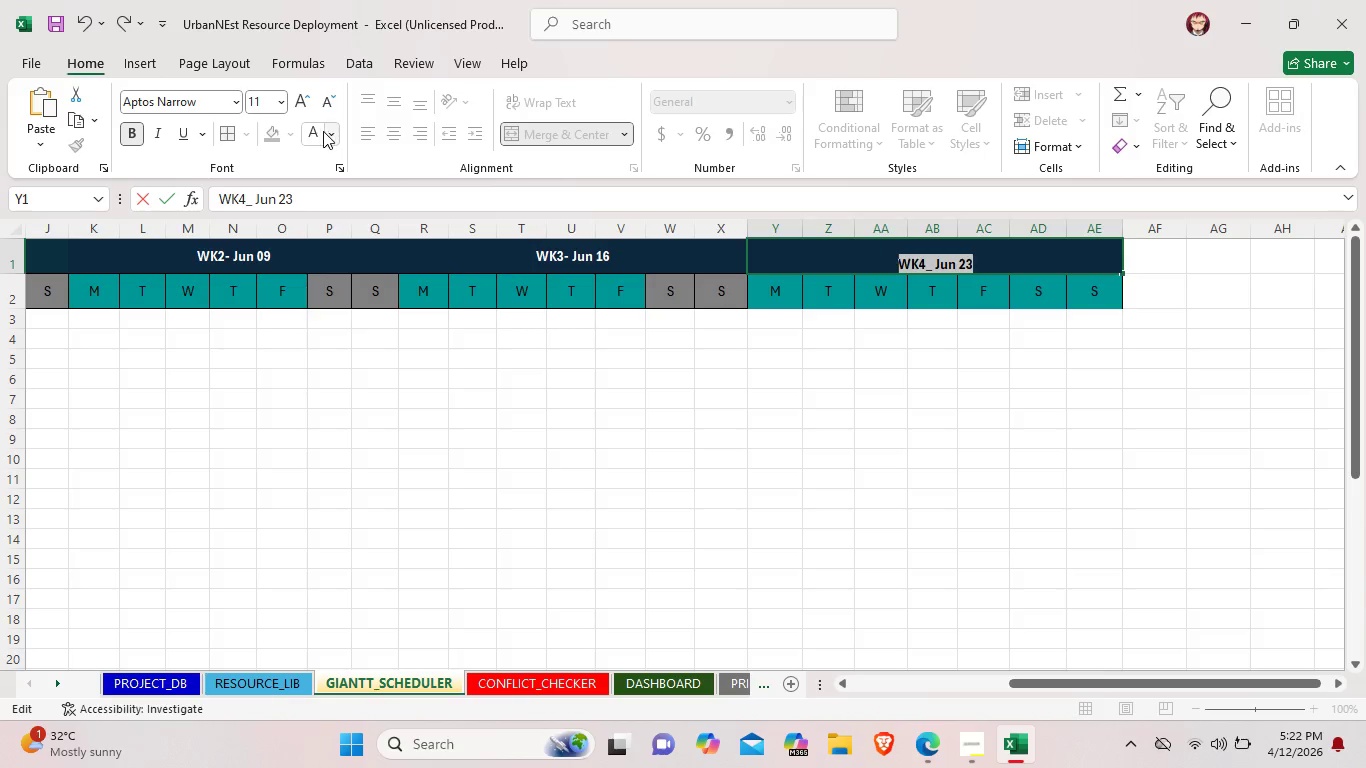 
left_click([318, 131])
 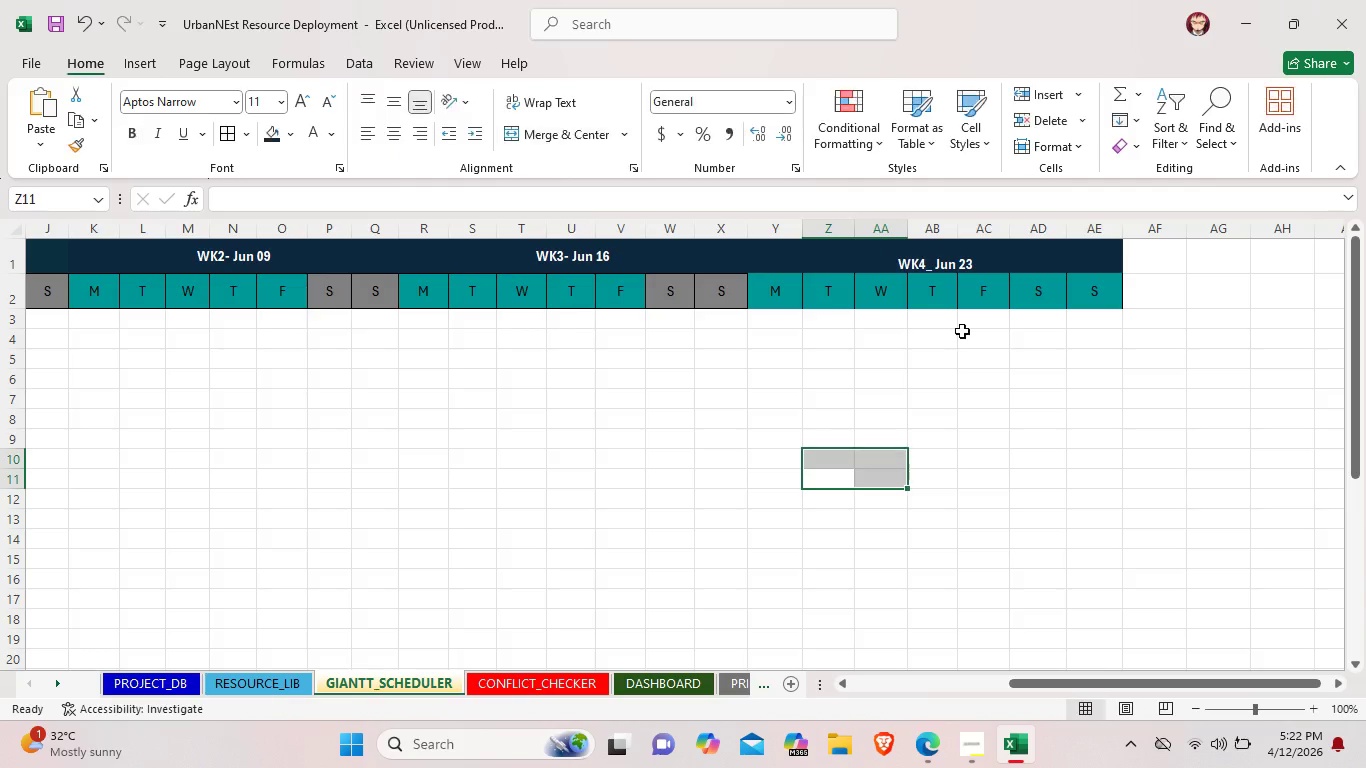 
left_click([942, 263])
 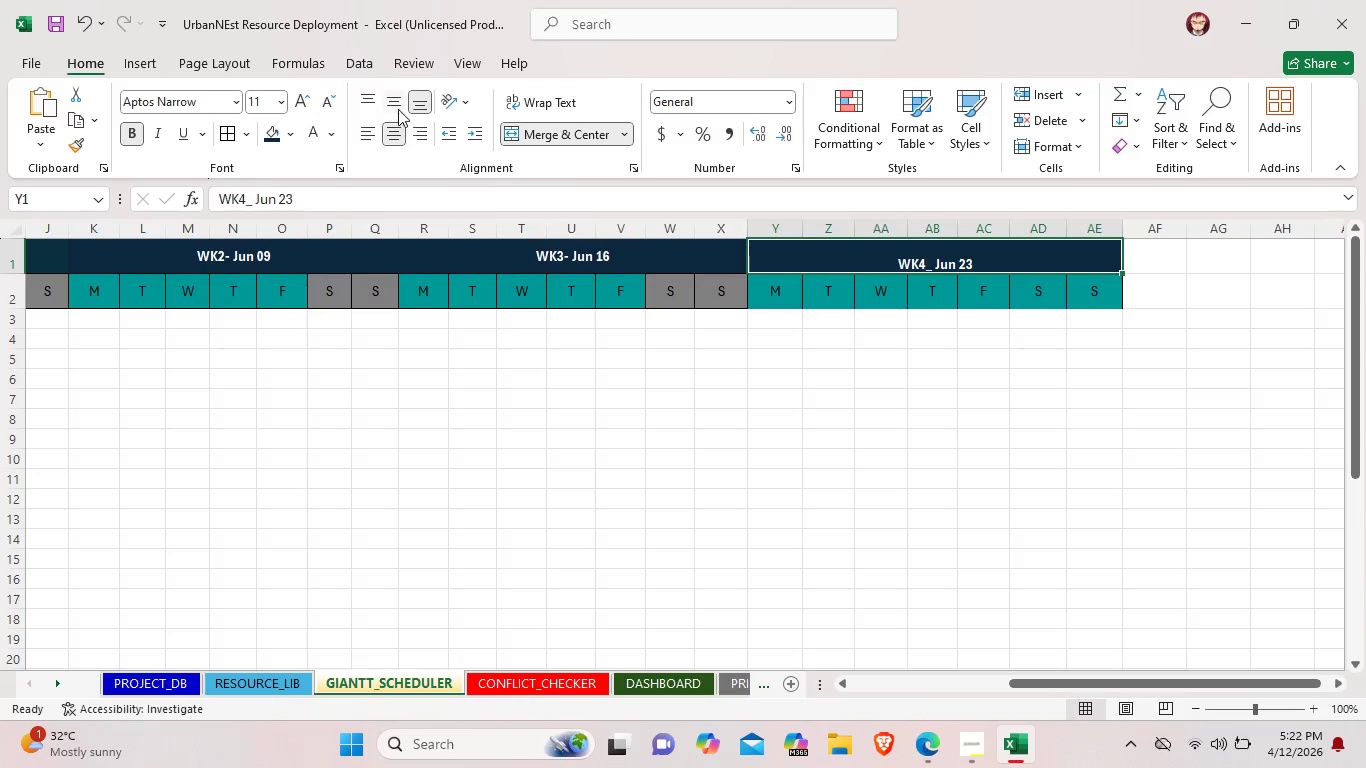 
left_click([397, 106])
 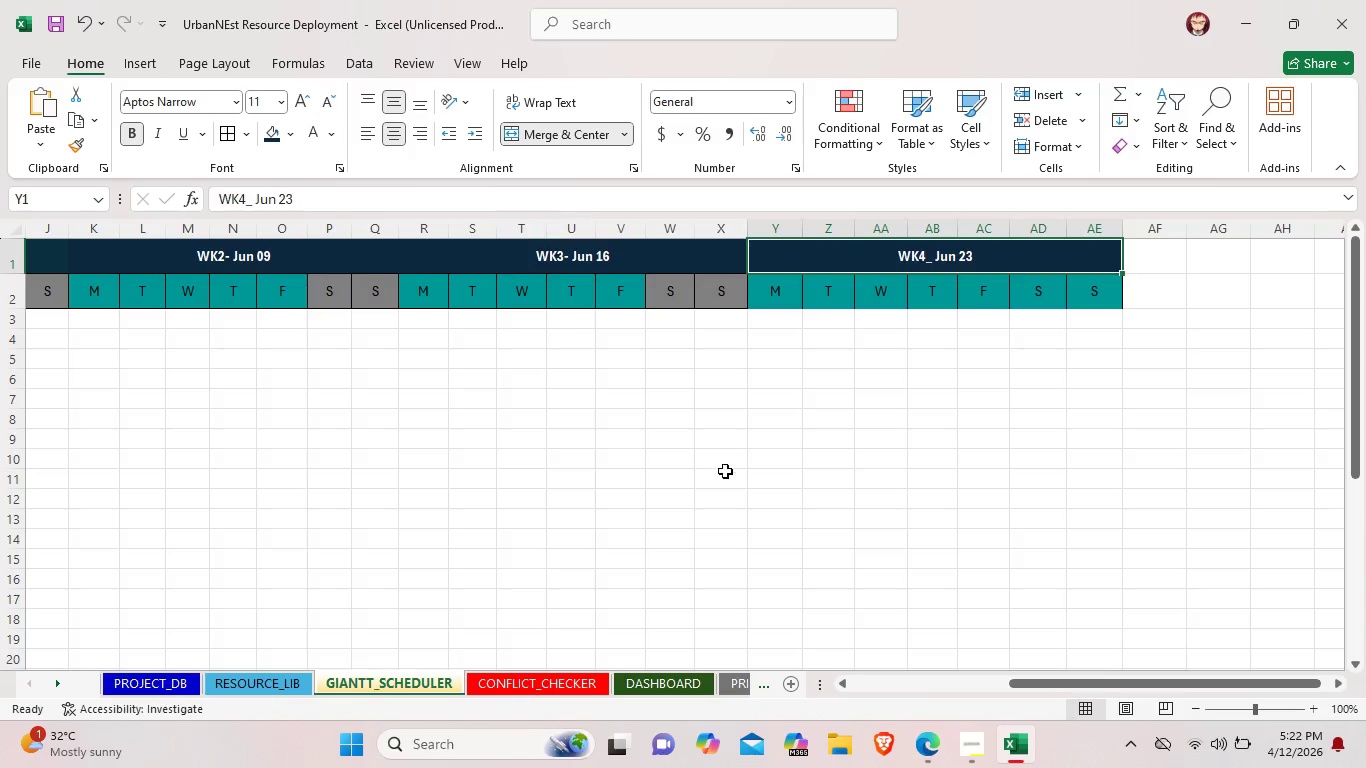 
left_click([727, 472])
 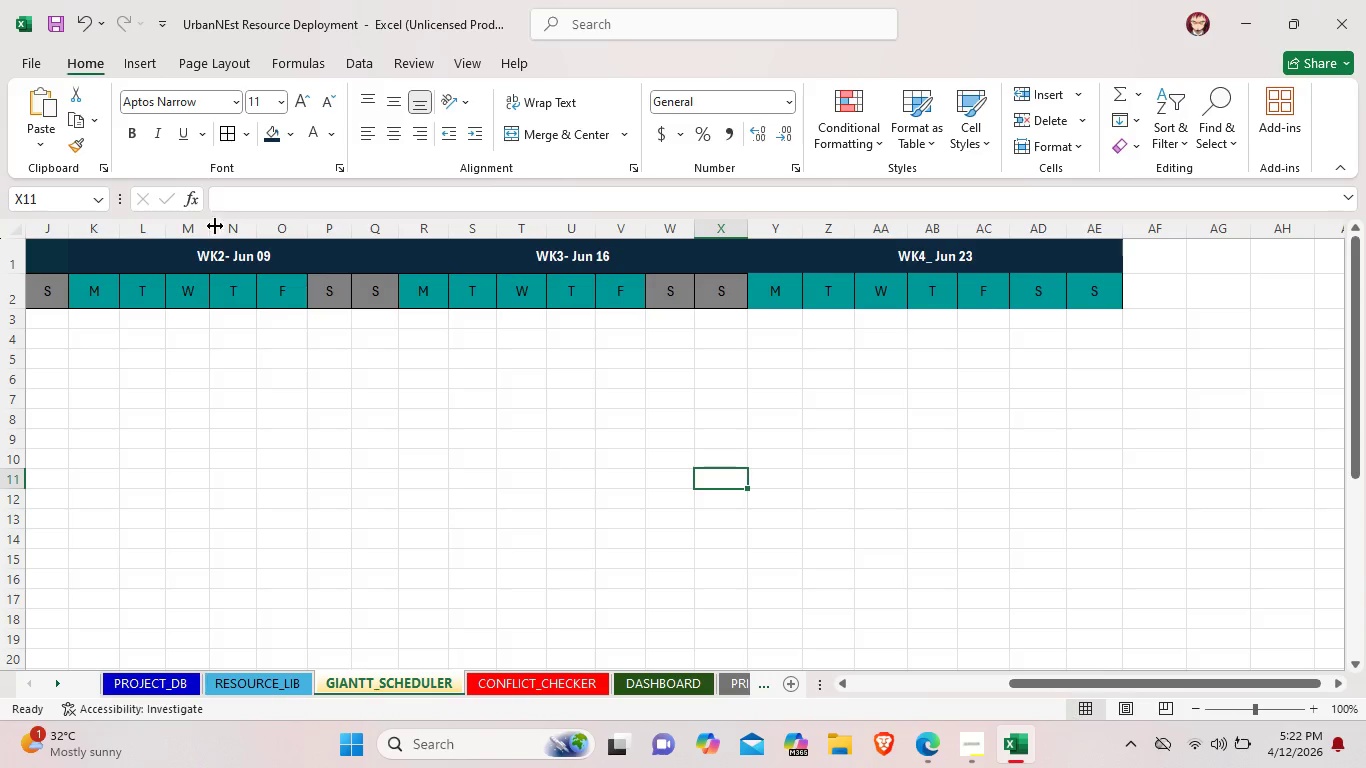 
left_click_drag(start_coordinate=[167, 258], to_coordinate=[967, 253])
 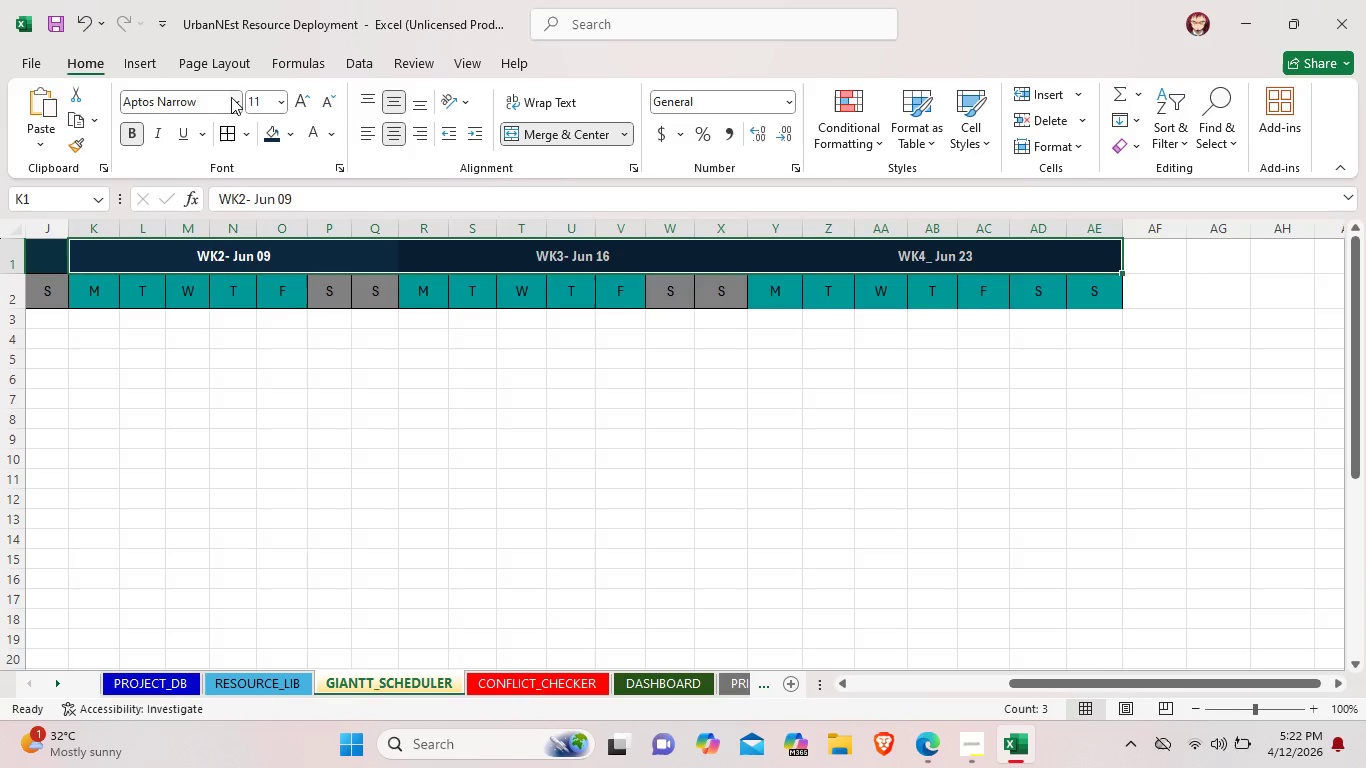 
left_click([231, 97])
 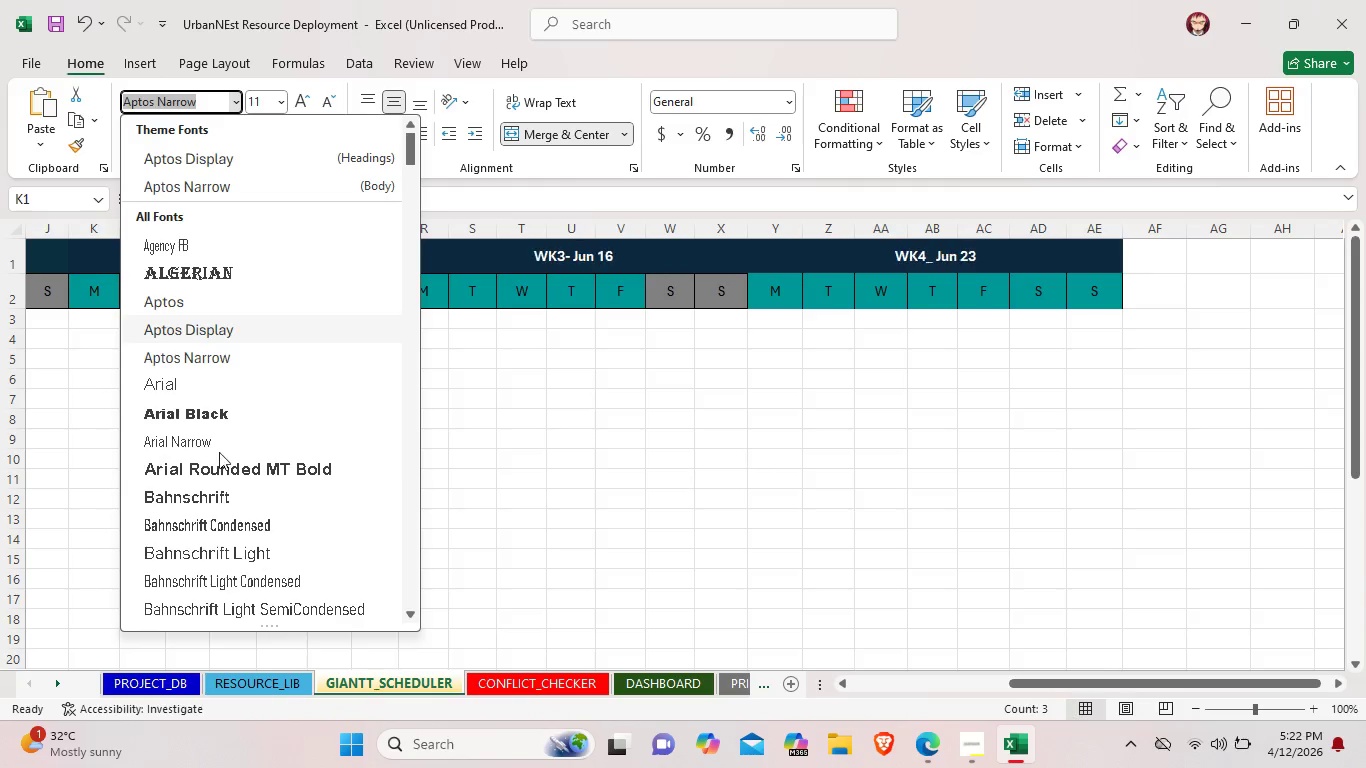 
scroll: coordinate [223, 561], scroll_direction: down, amount: 12.0
 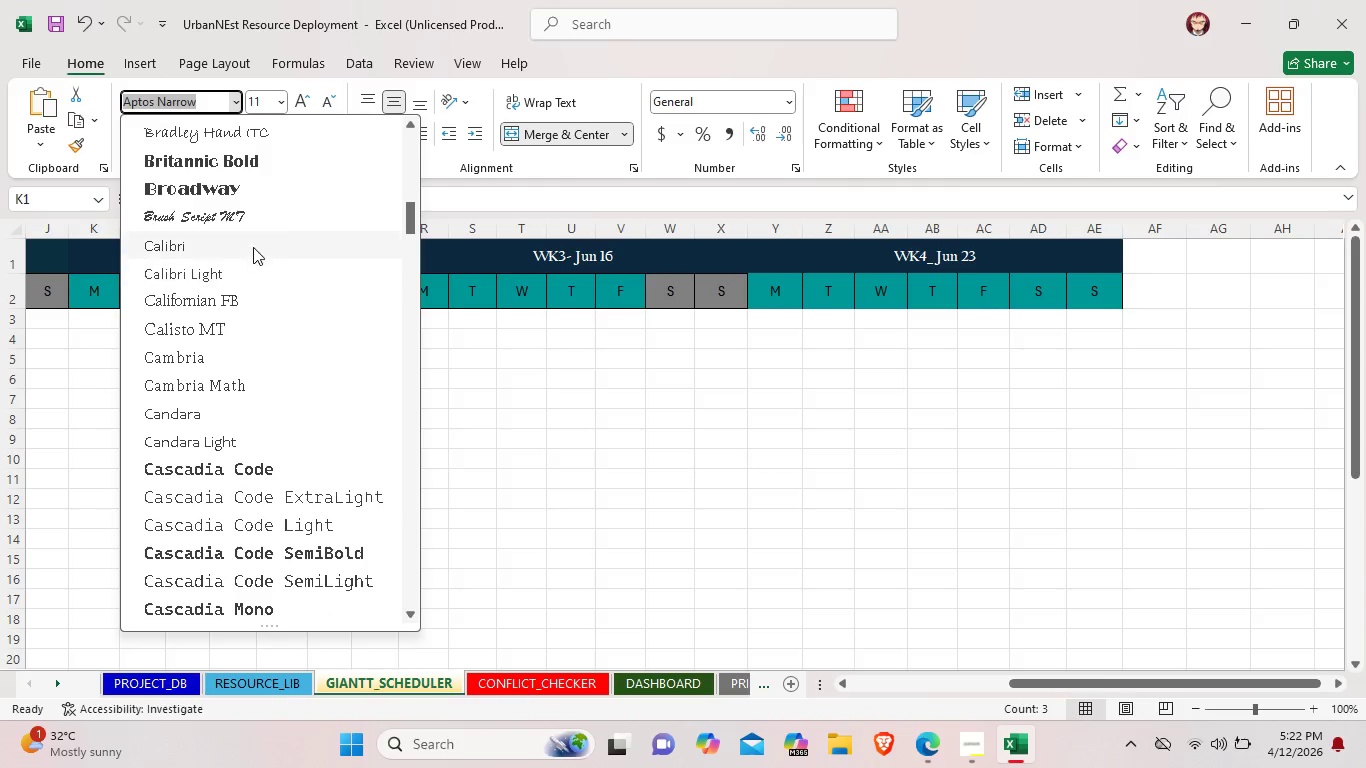 
left_click([253, 247])
 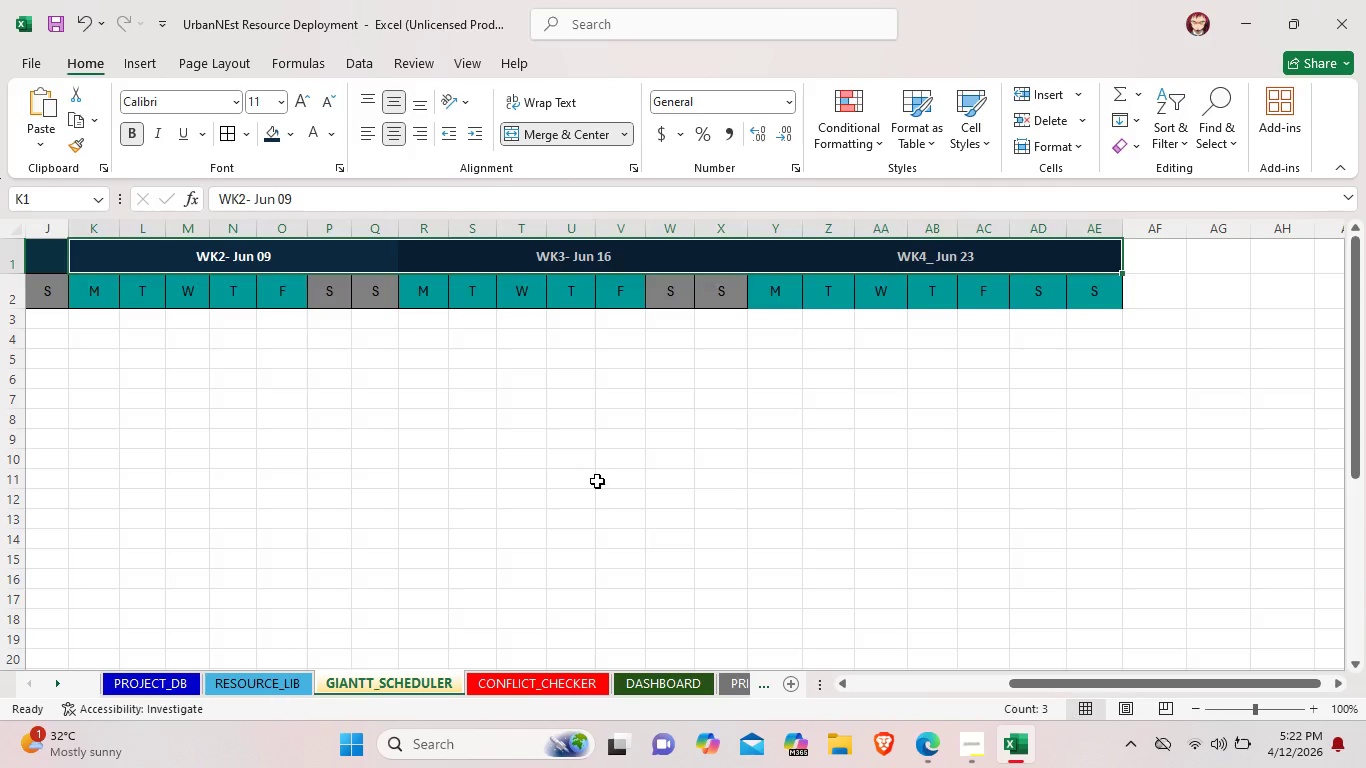 
left_click([597, 481])
 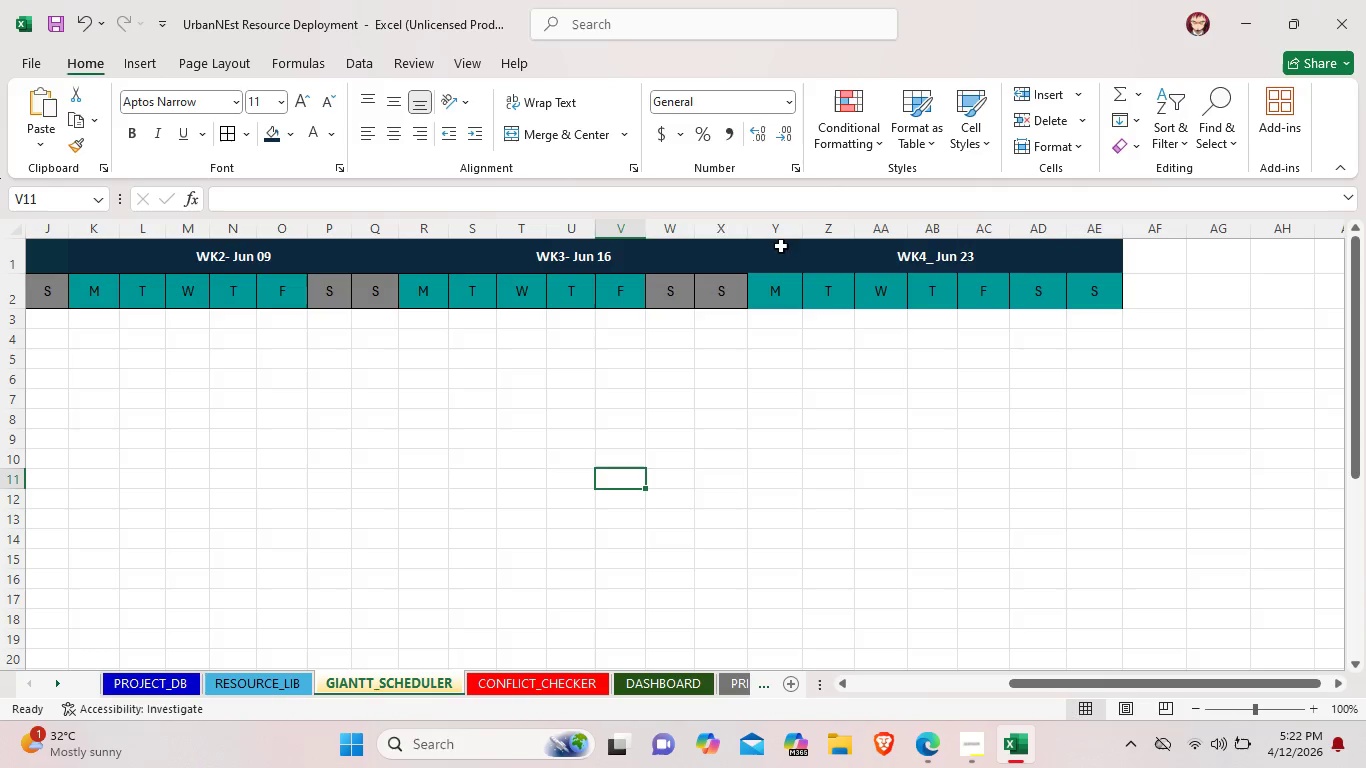 
left_click([346, 252])
 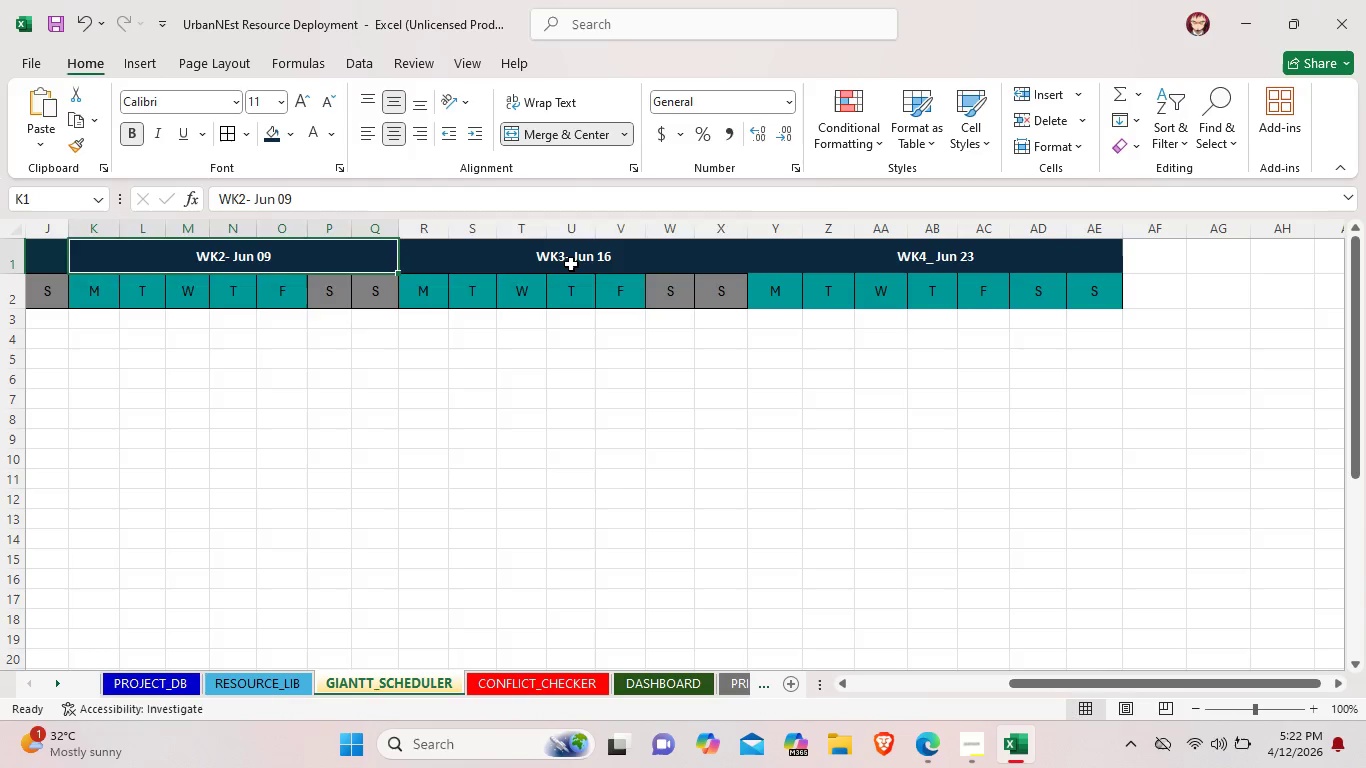 
left_click([571, 264])
 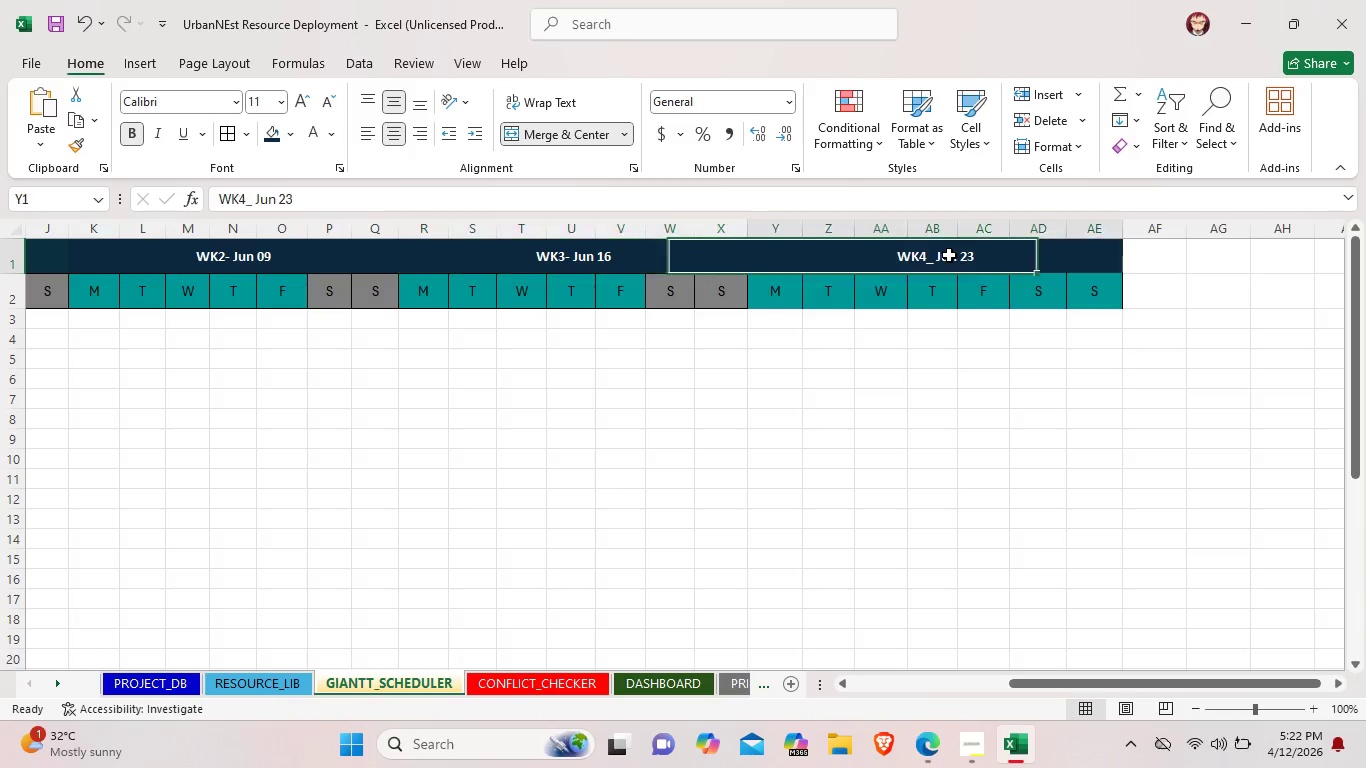 
left_click([949, 255])
 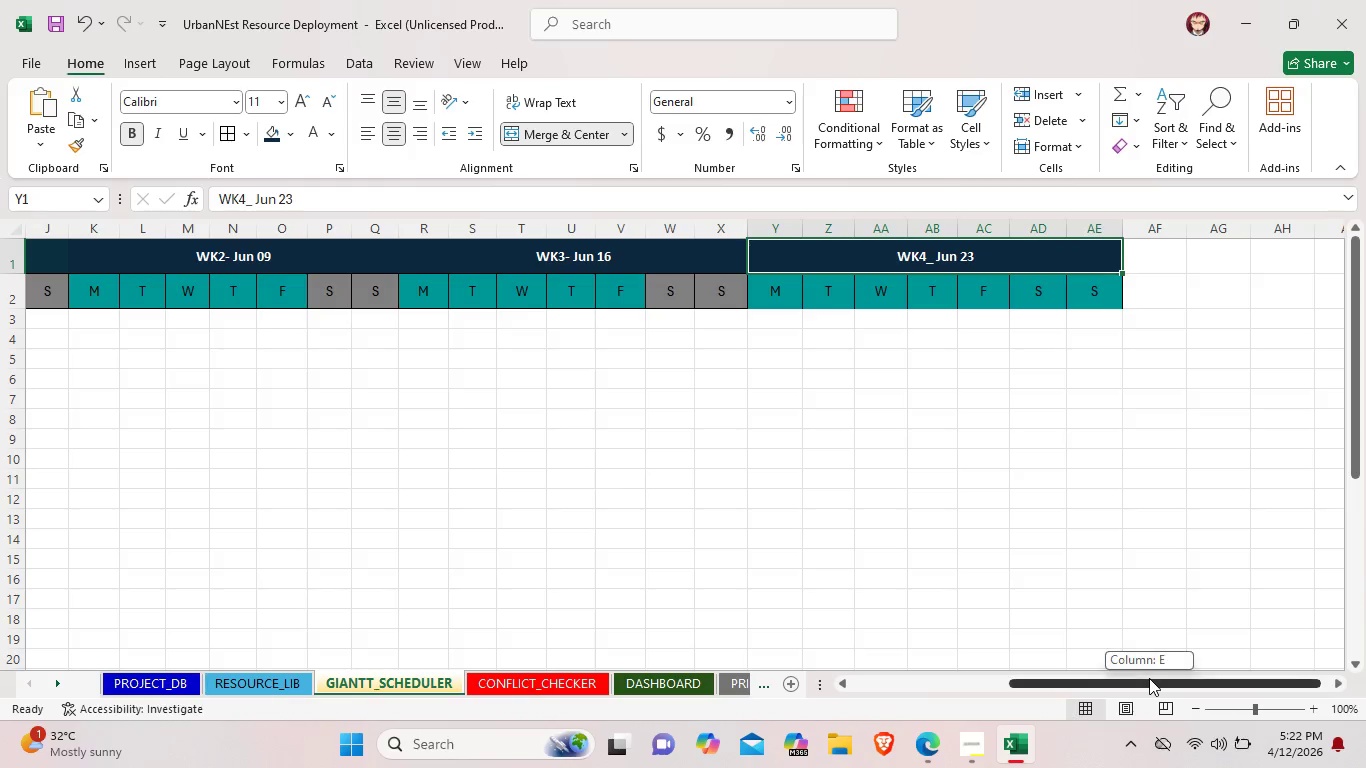 
left_click_drag(start_coordinate=[1149, 678], to_coordinate=[1310, 691])
 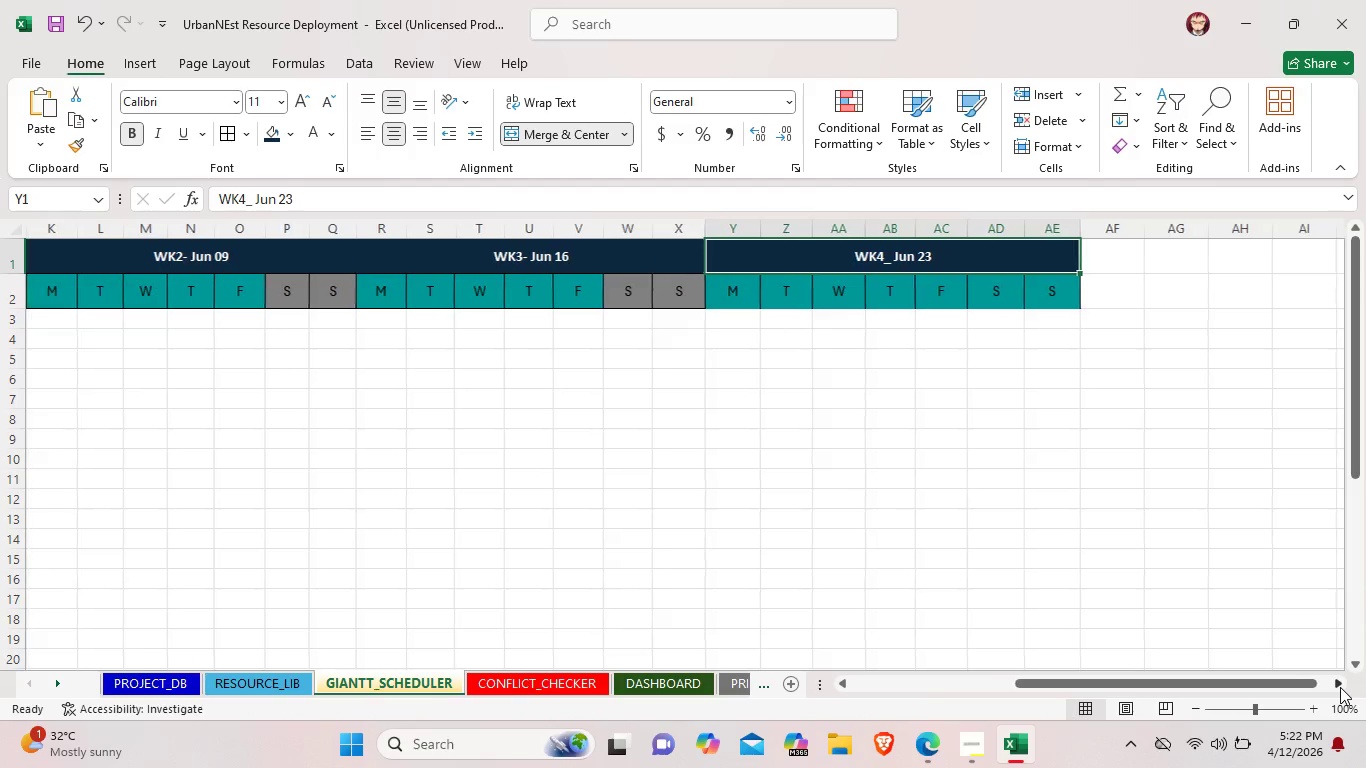 
double_click([1340, 687])
 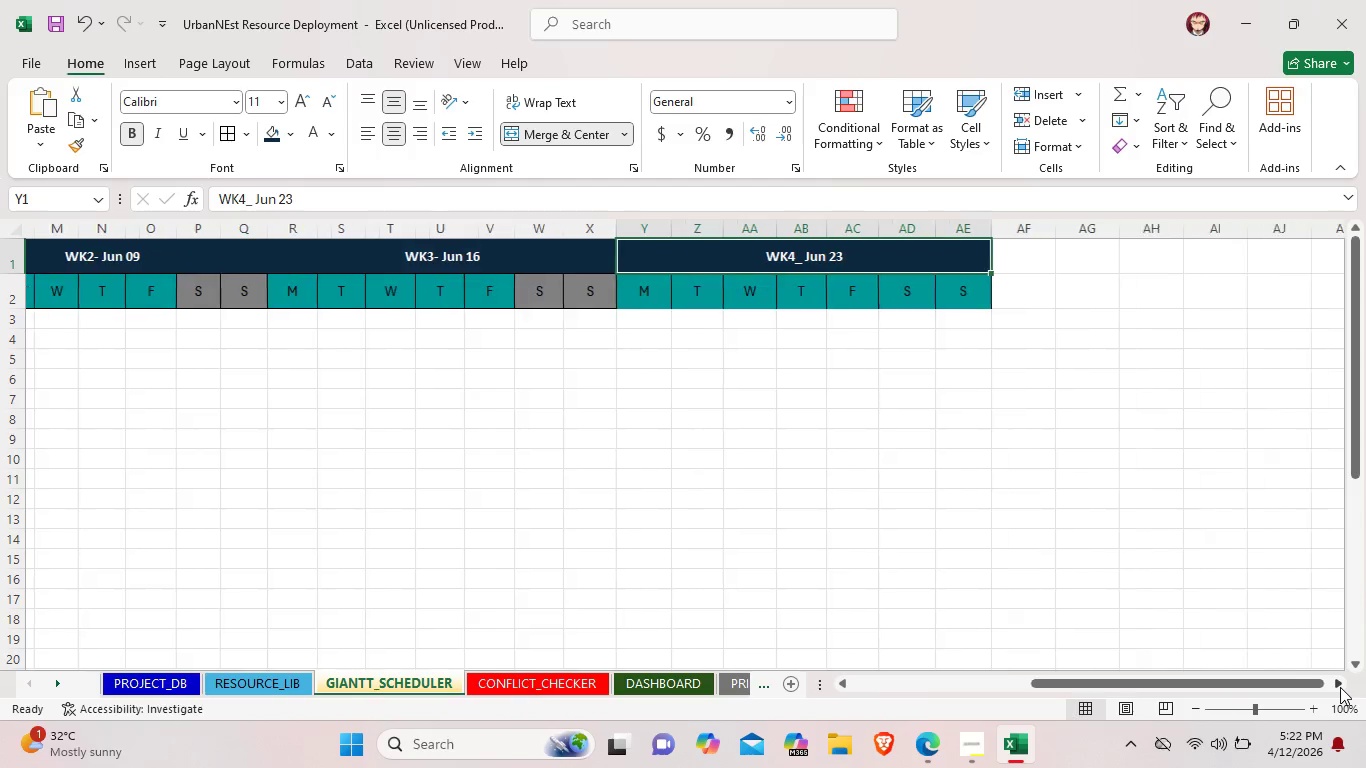 
triple_click([1340, 687])
 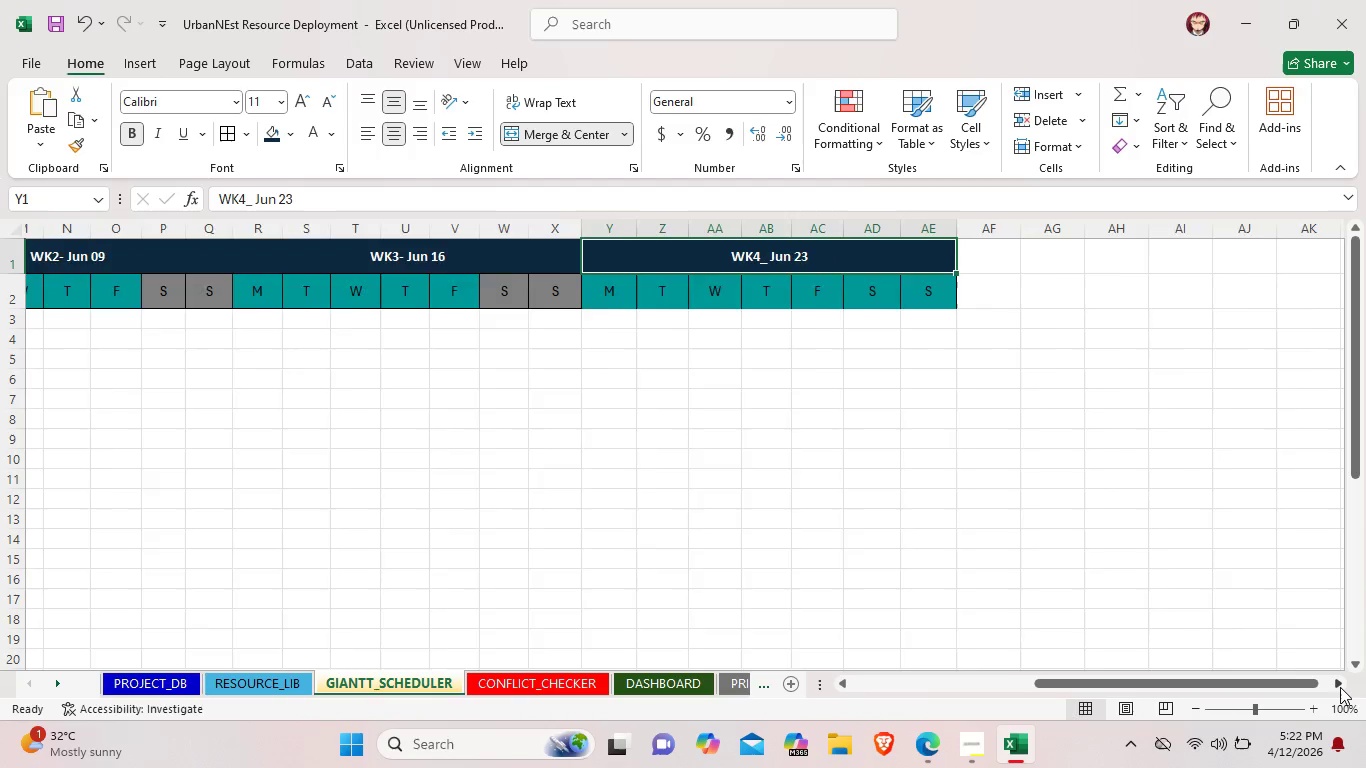 
triple_click([1340, 687])
 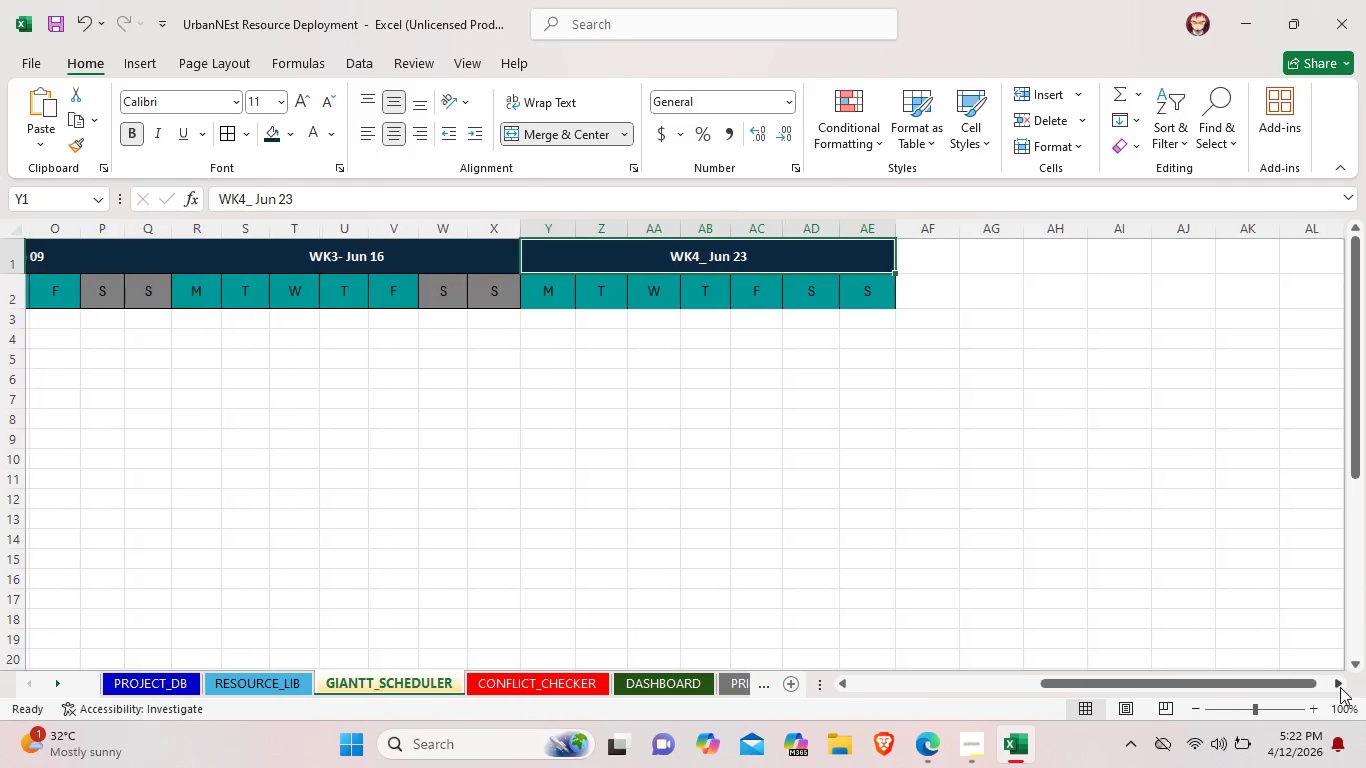 
triple_click([1340, 687])
 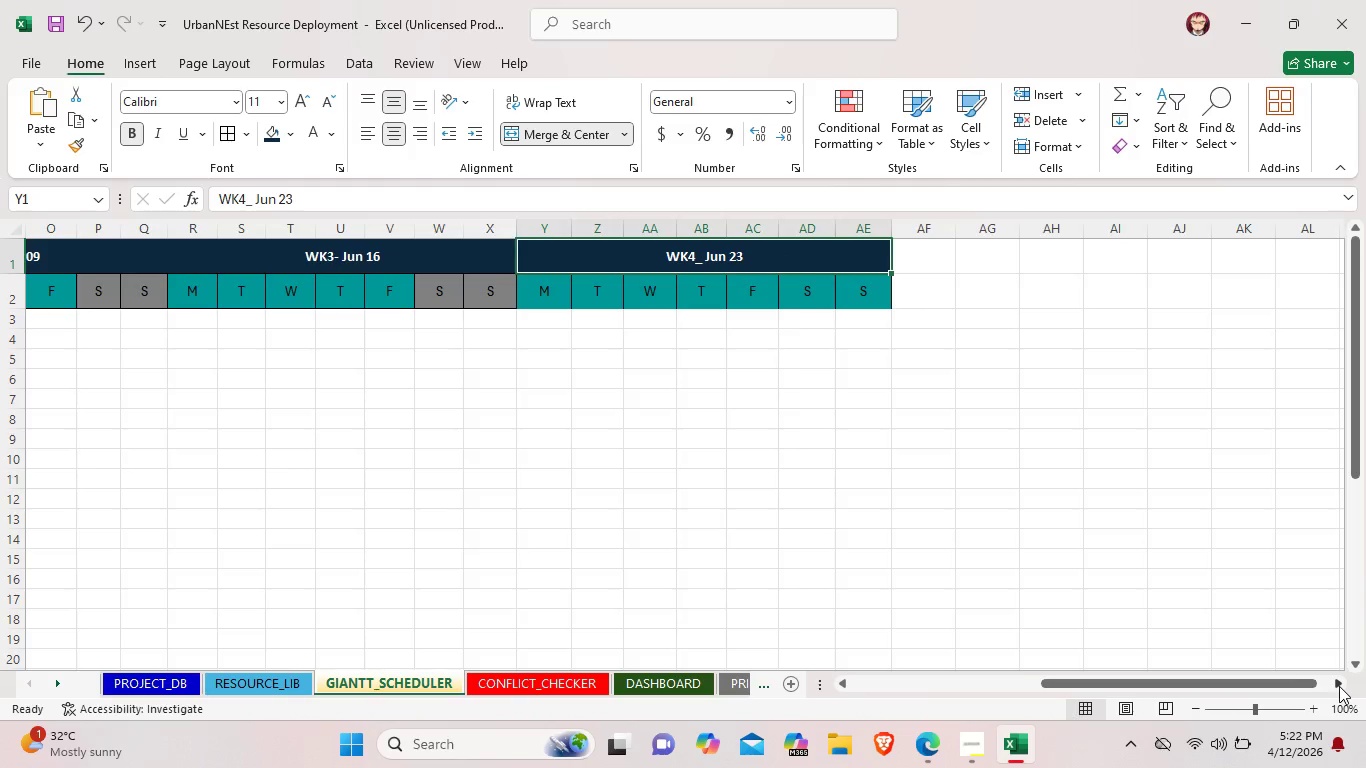 
left_click([1339, 686])
 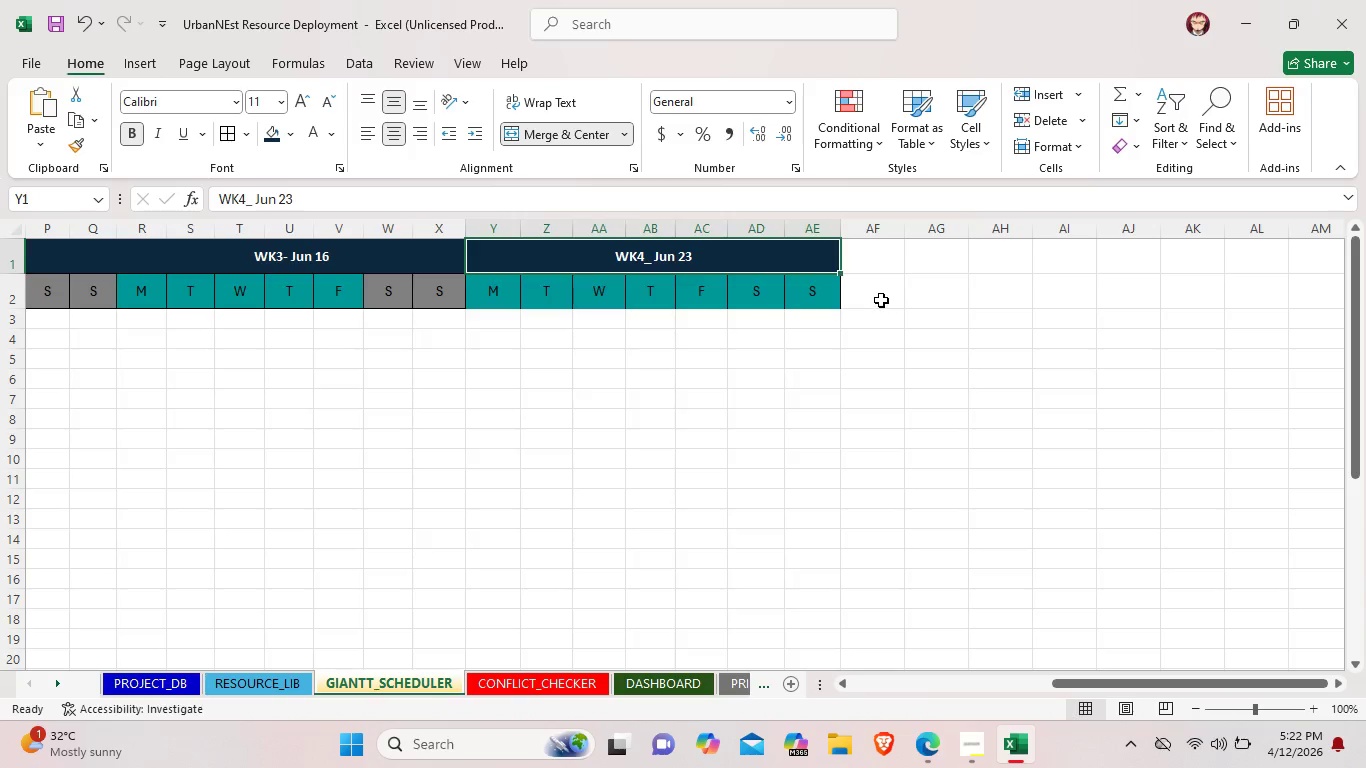 
left_click([881, 300])
 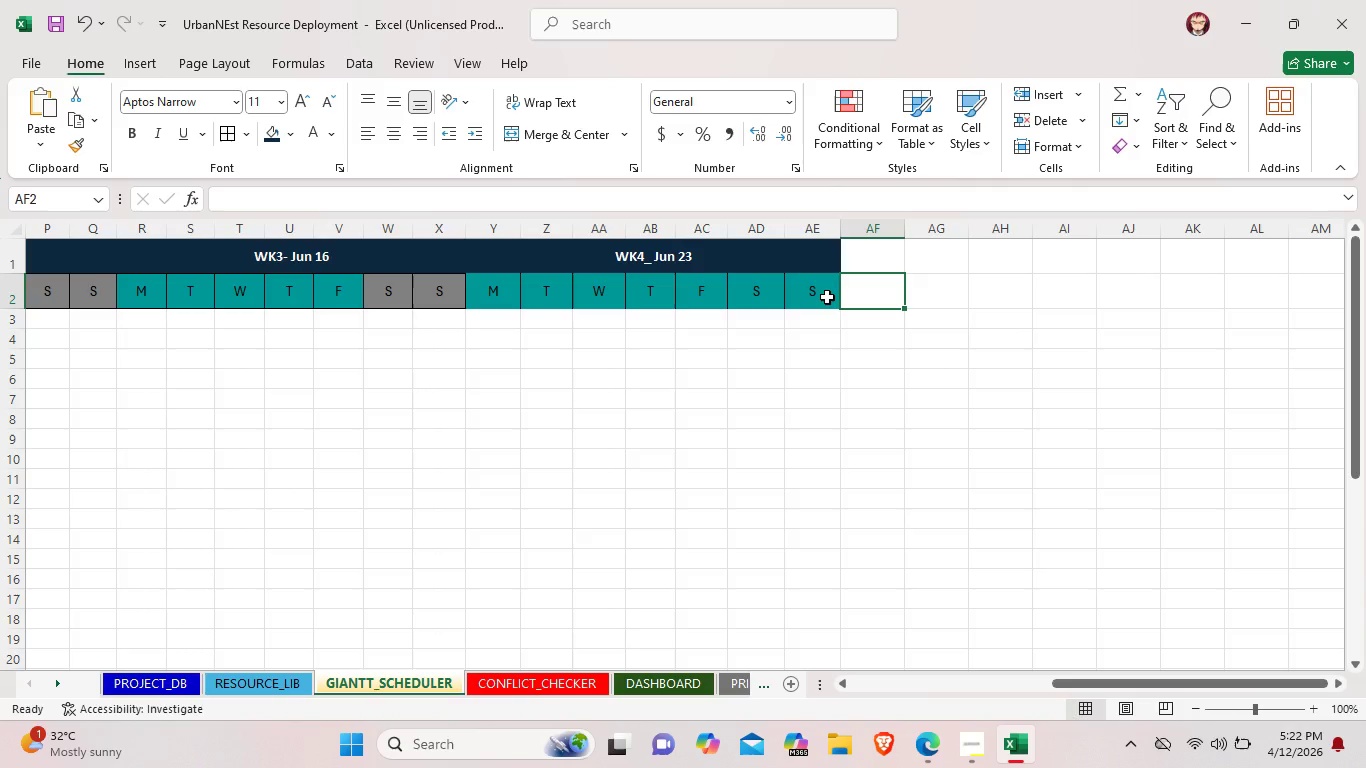 
left_click([820, 297])
 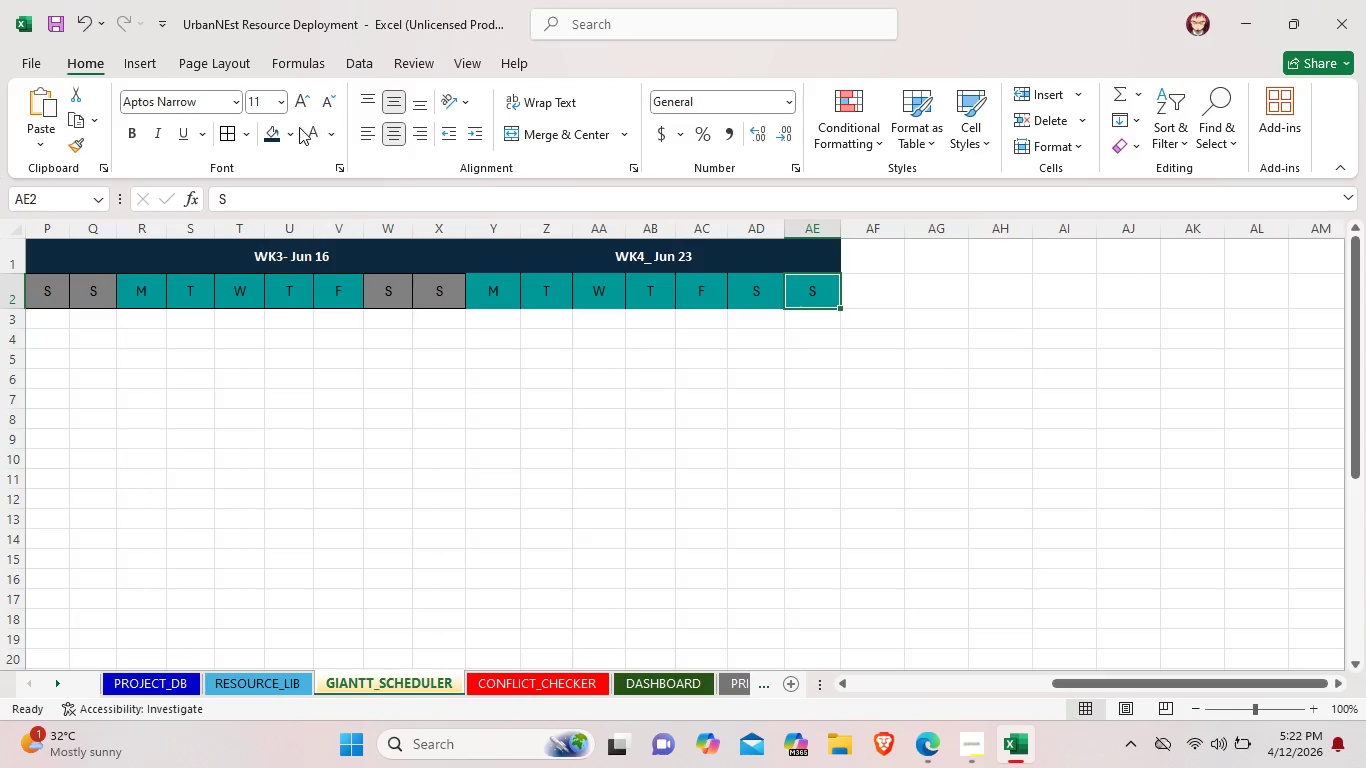 
left_click([294, 127])
 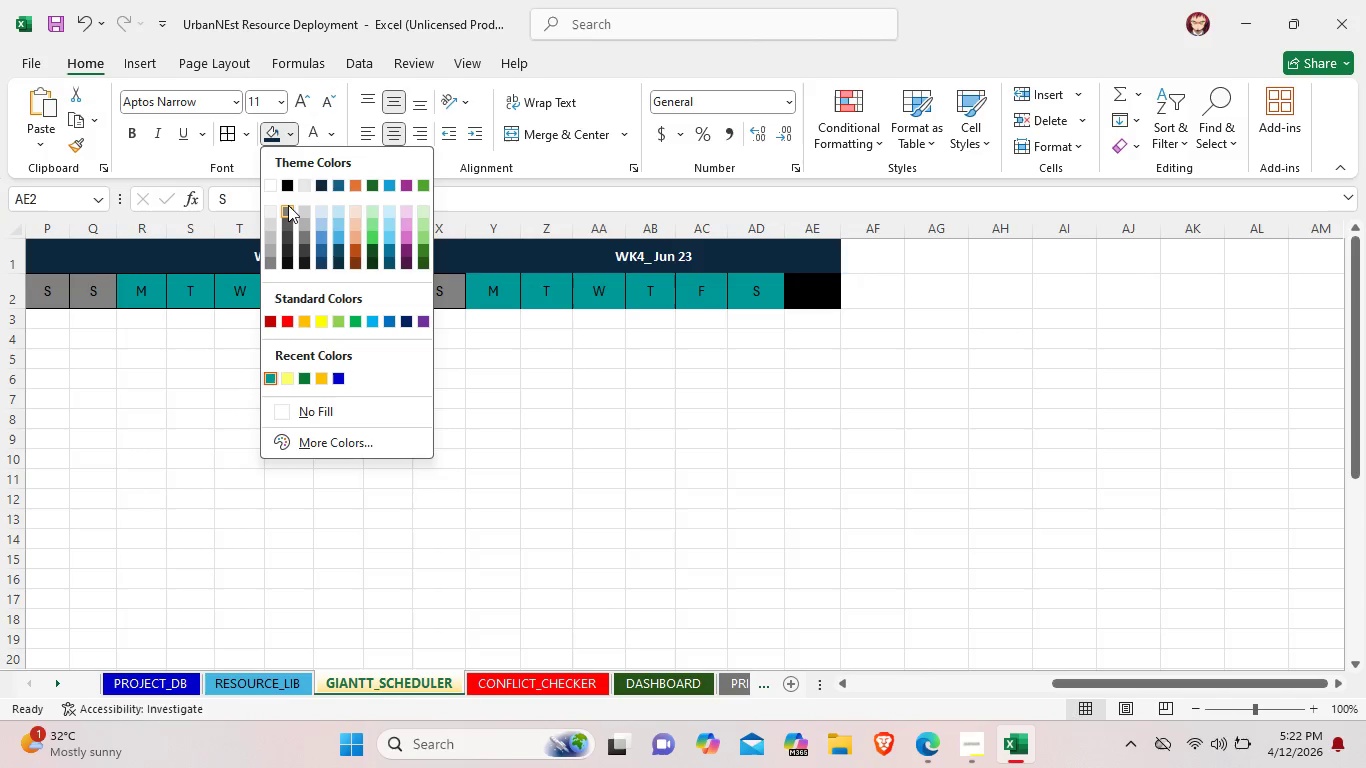 
left_click([288, 206])
 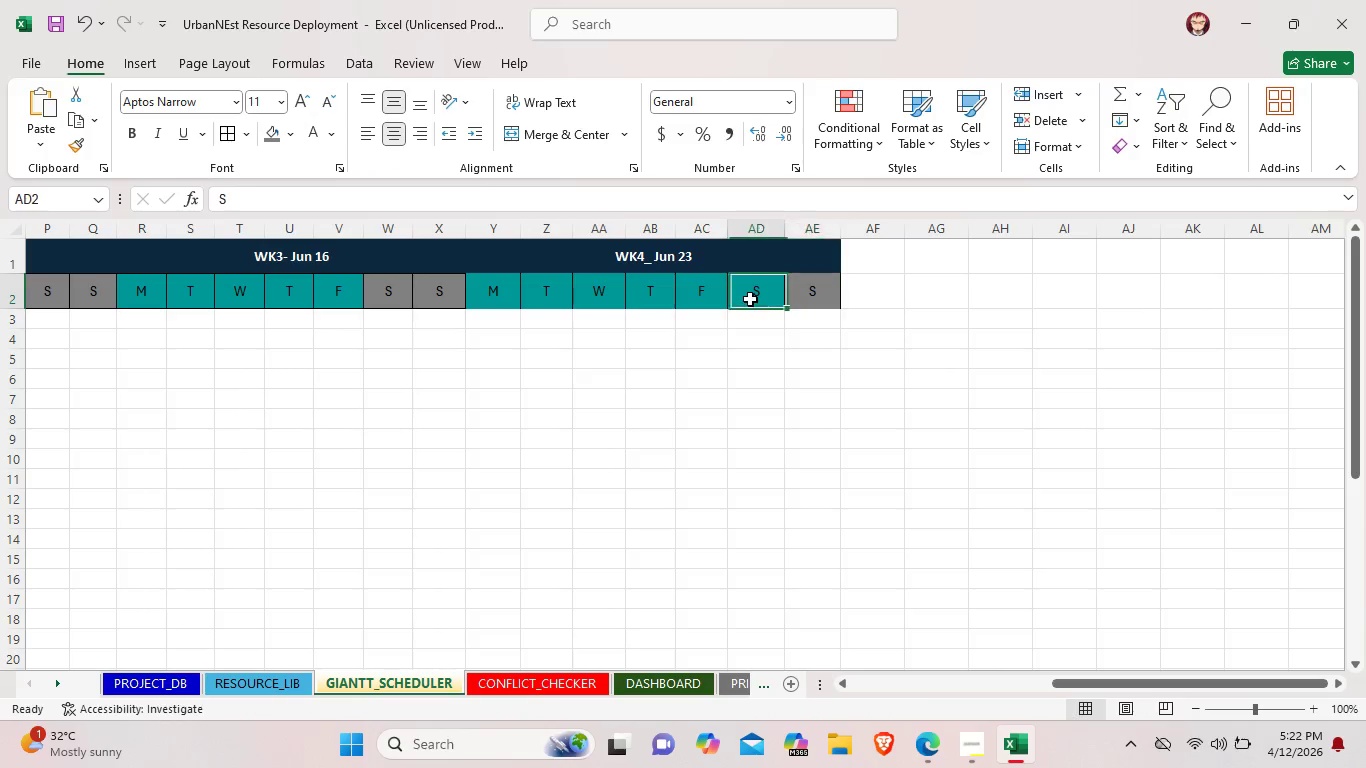 
left_click([750, 299])
 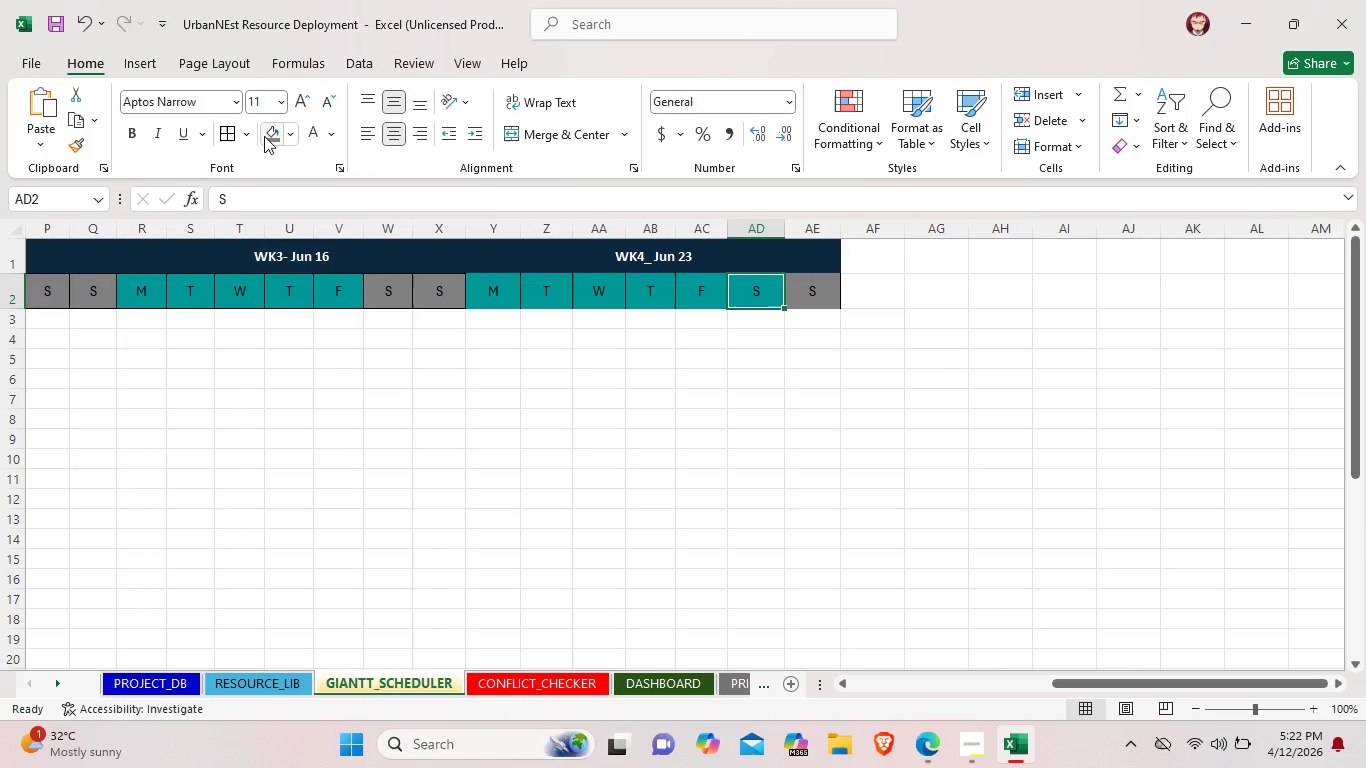 
left_click([264, 136])
 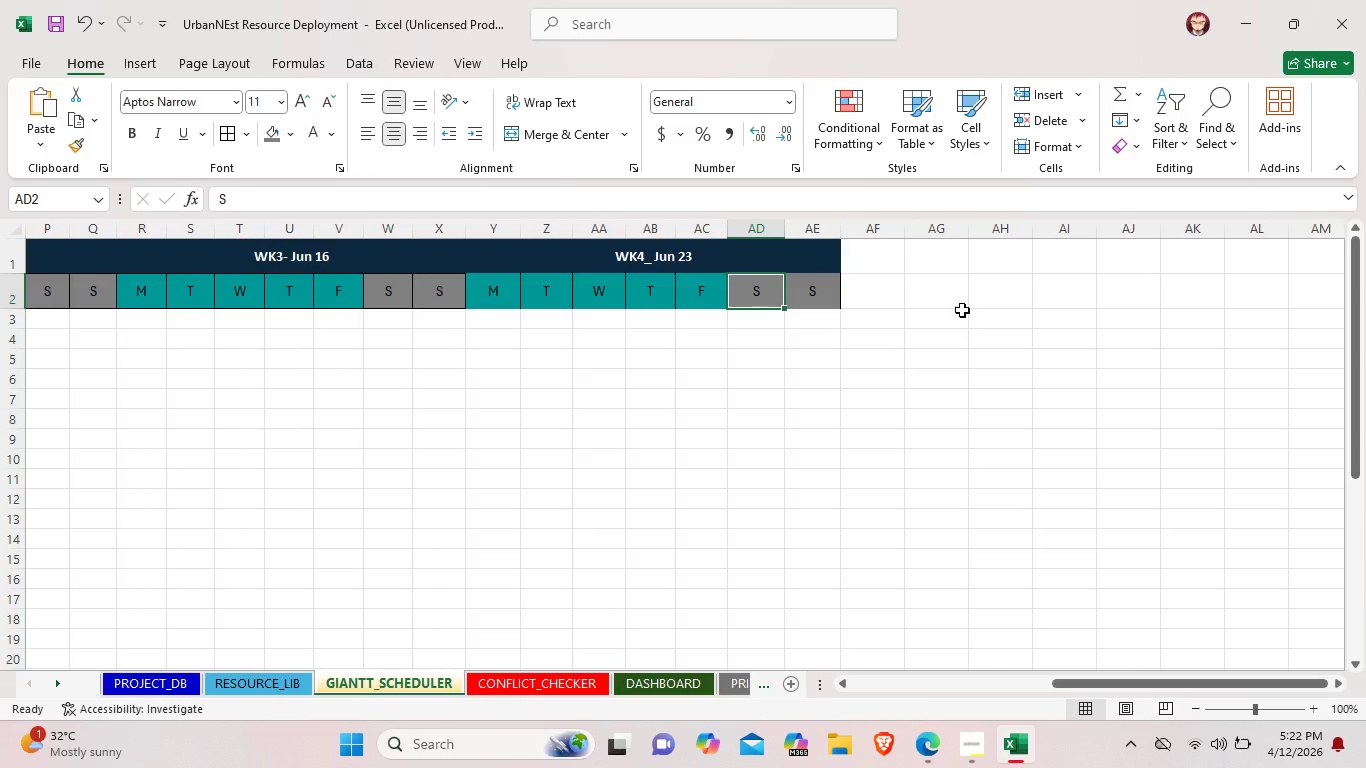 
left_click([962, 310])
 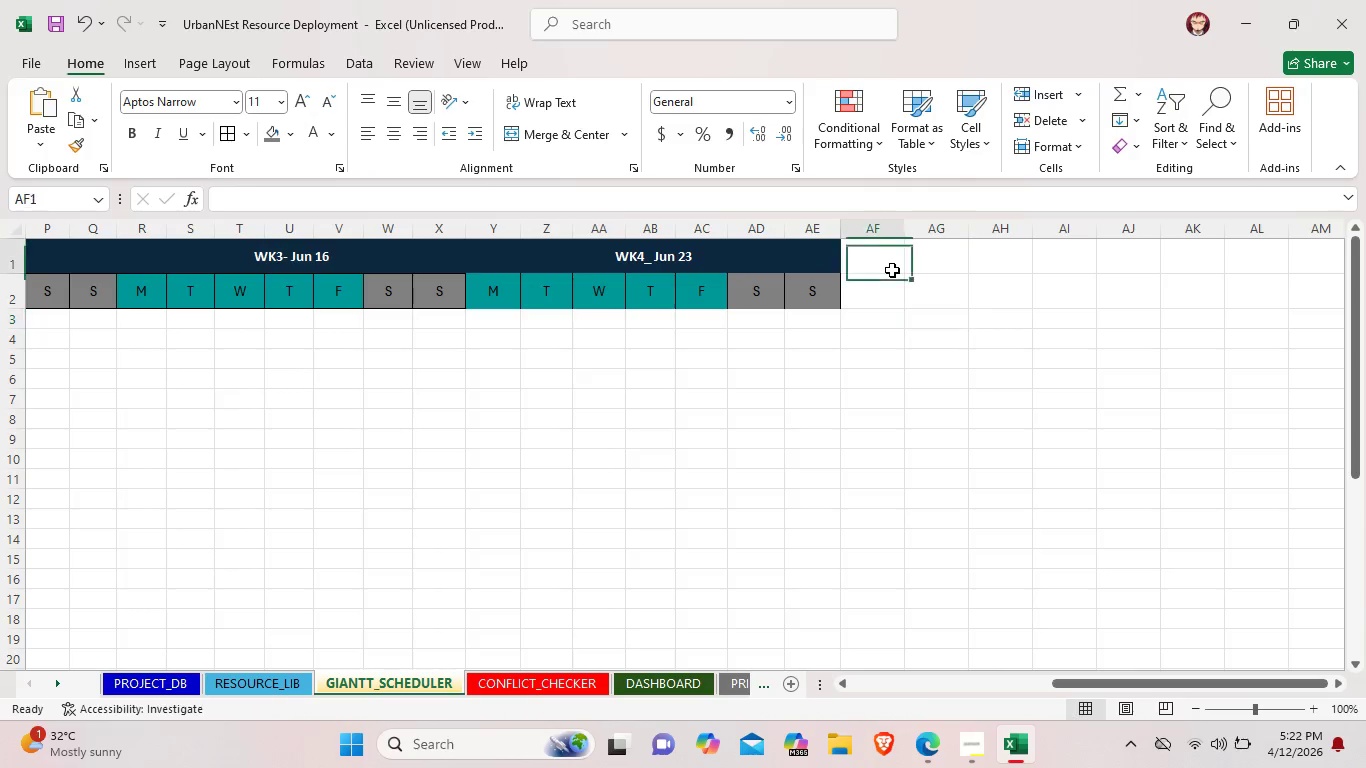 
left_click([892, 270])
 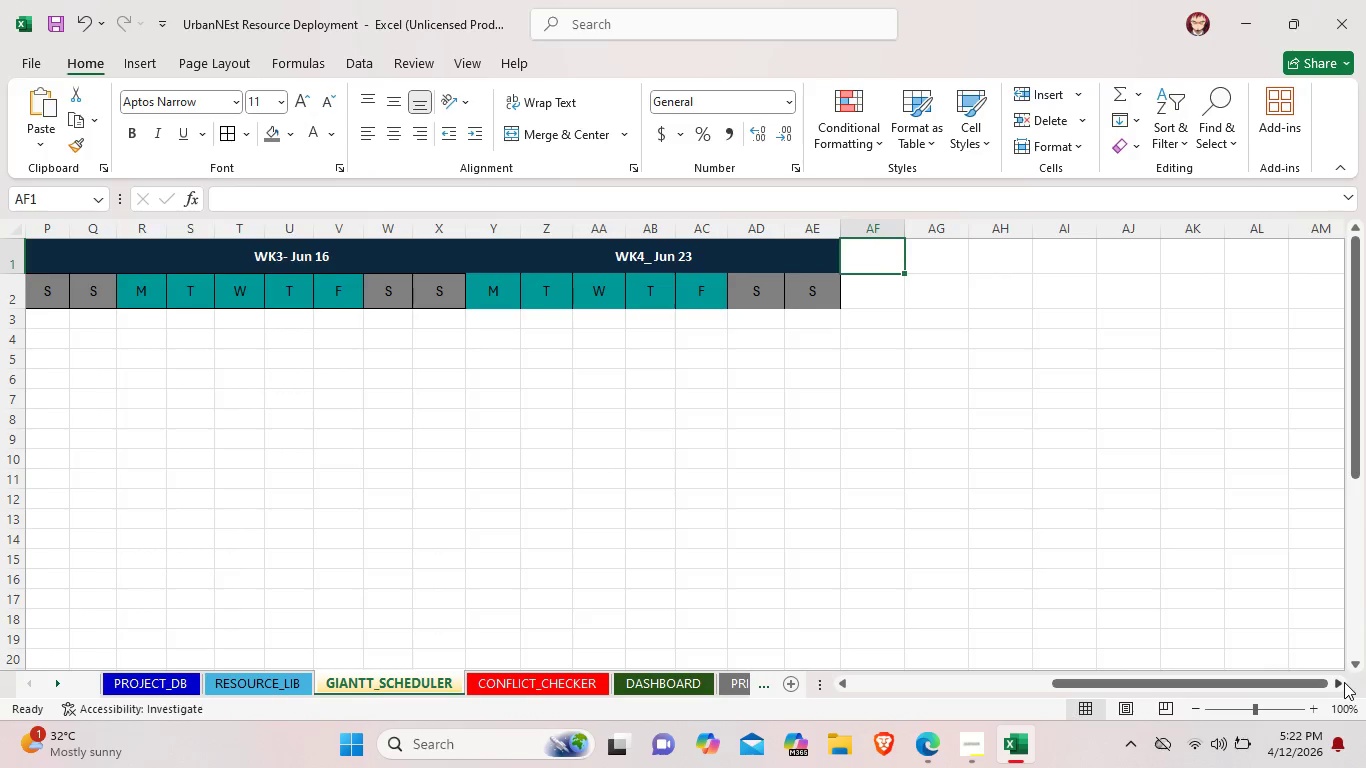 
double_click([1344, 682])
 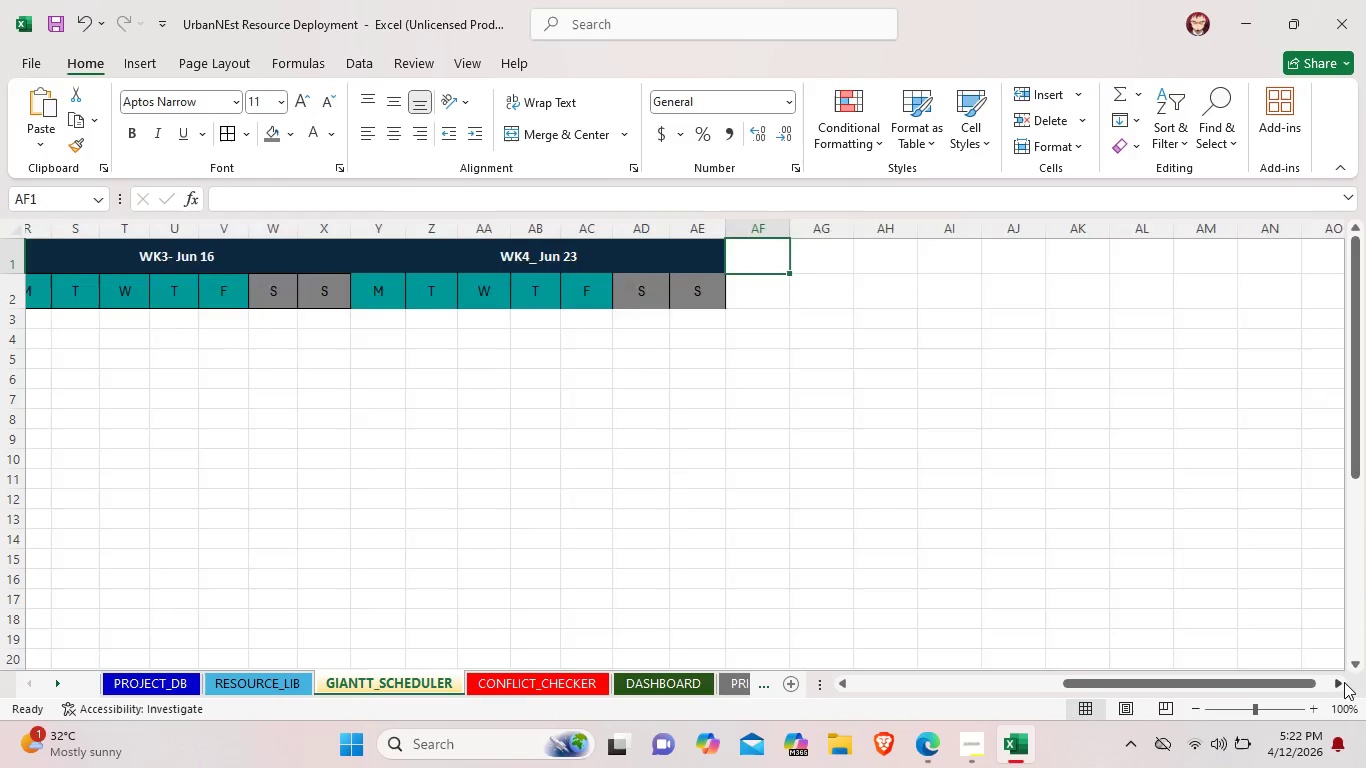 
triple_click([1344, 682])
 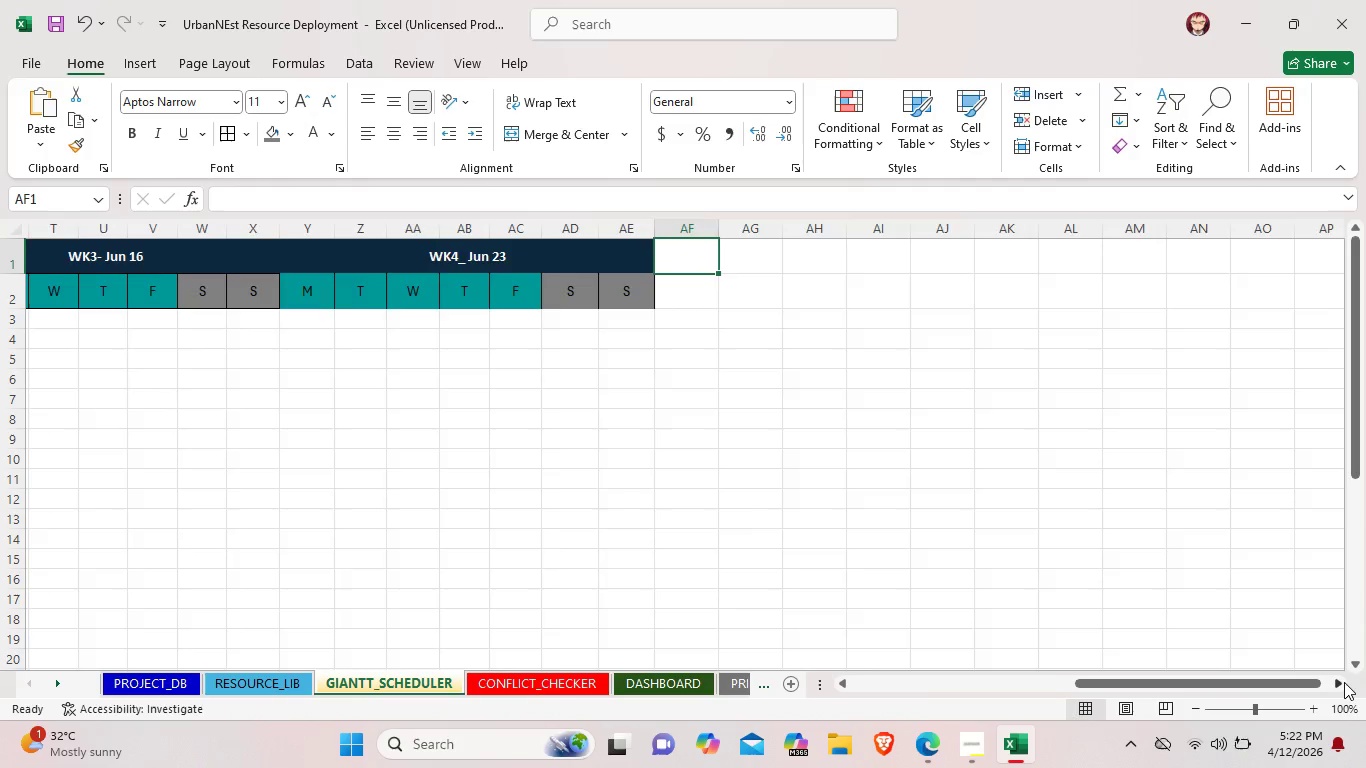 
triple_click([1344, 682])
 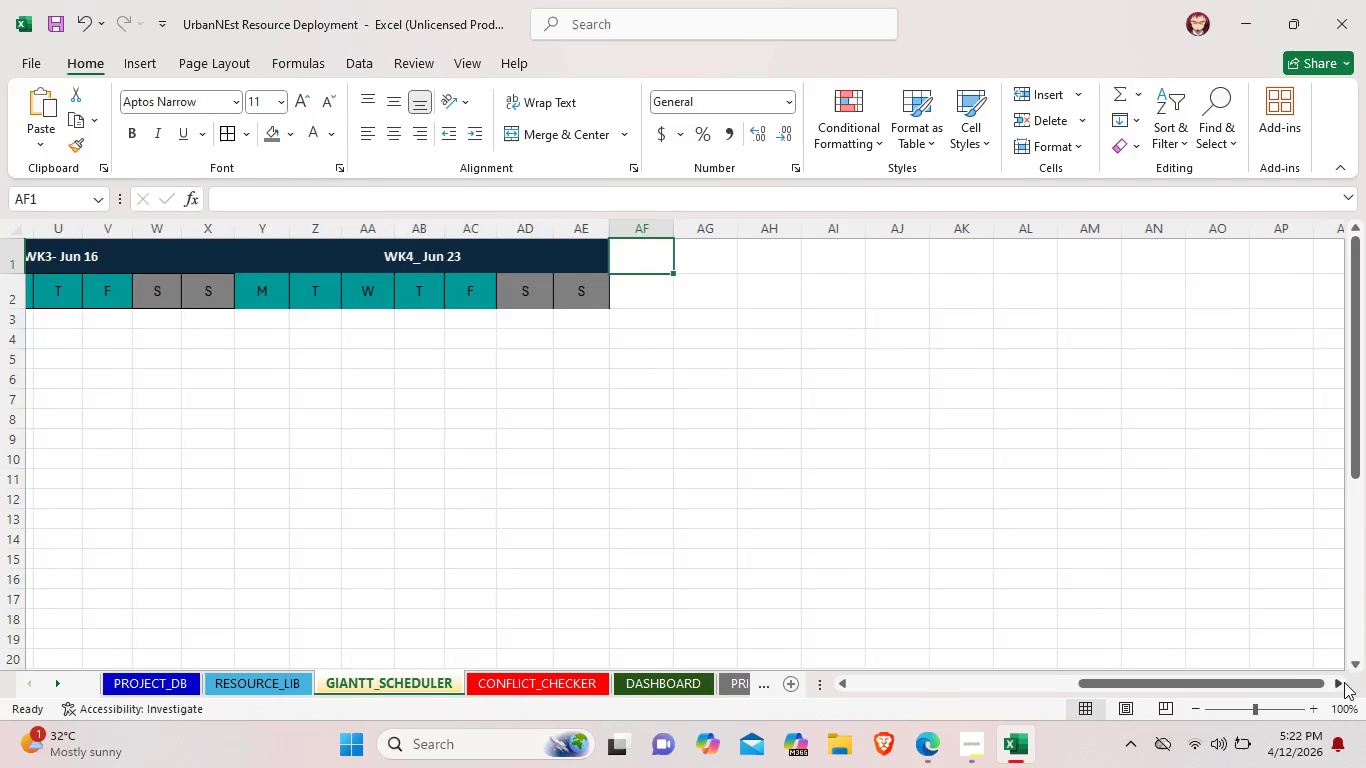 
triple_click([1344, 682])
 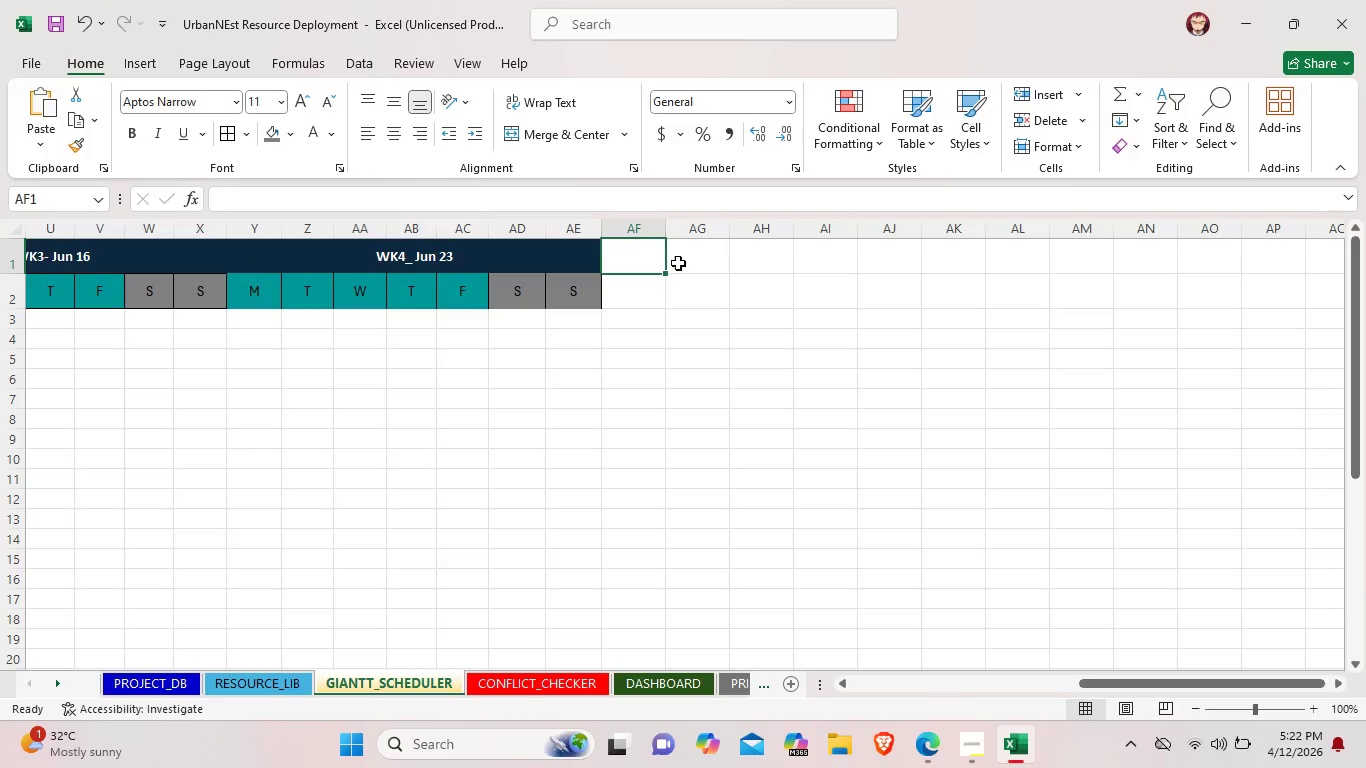 
double_click([698, 263])
 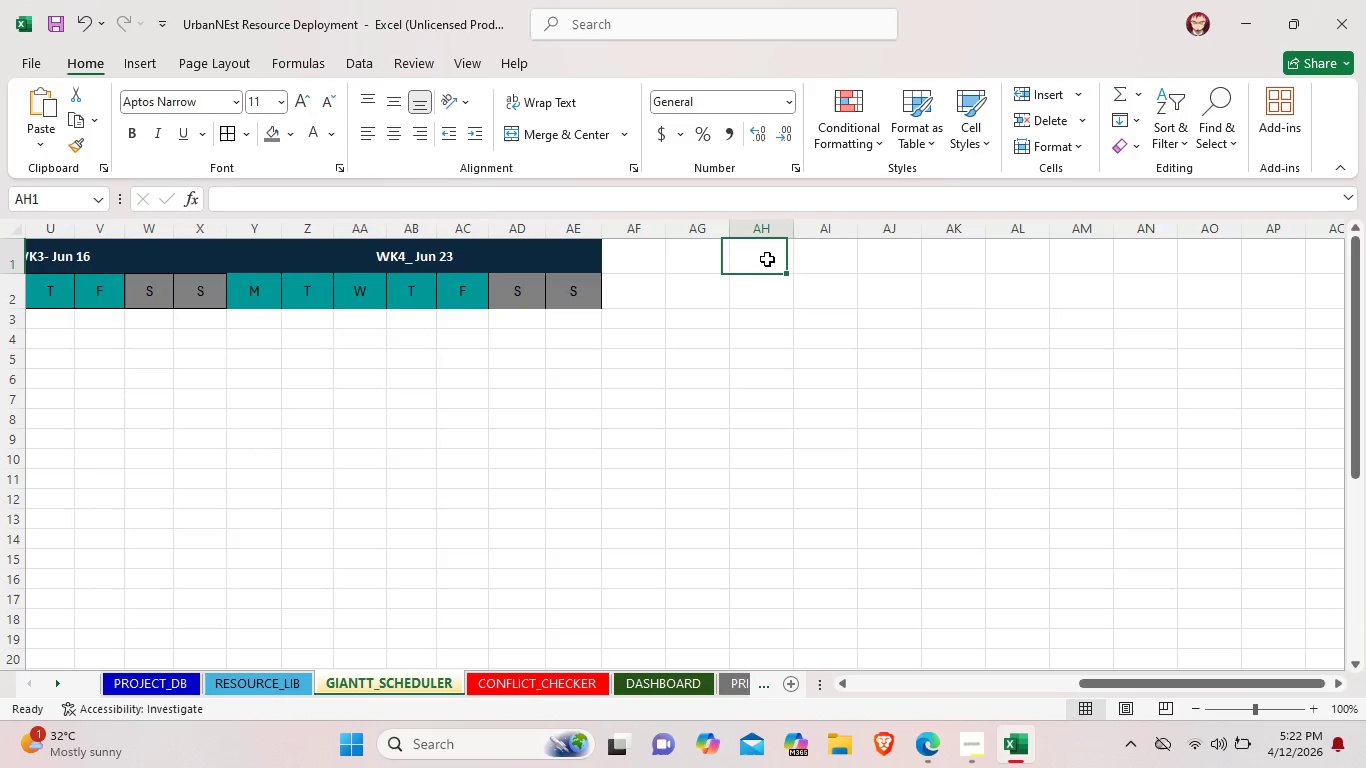 
triple_click([767, 259])
 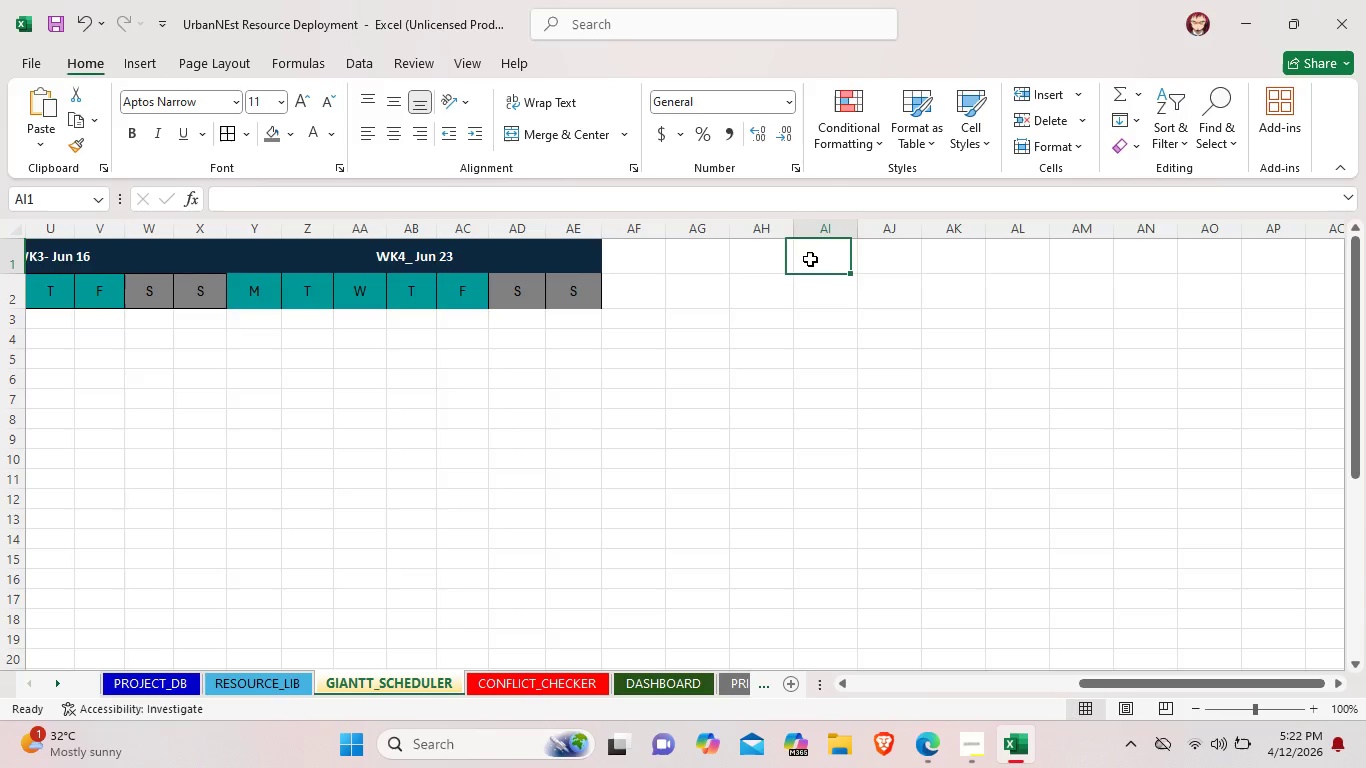 
triple_click([810, 259])
 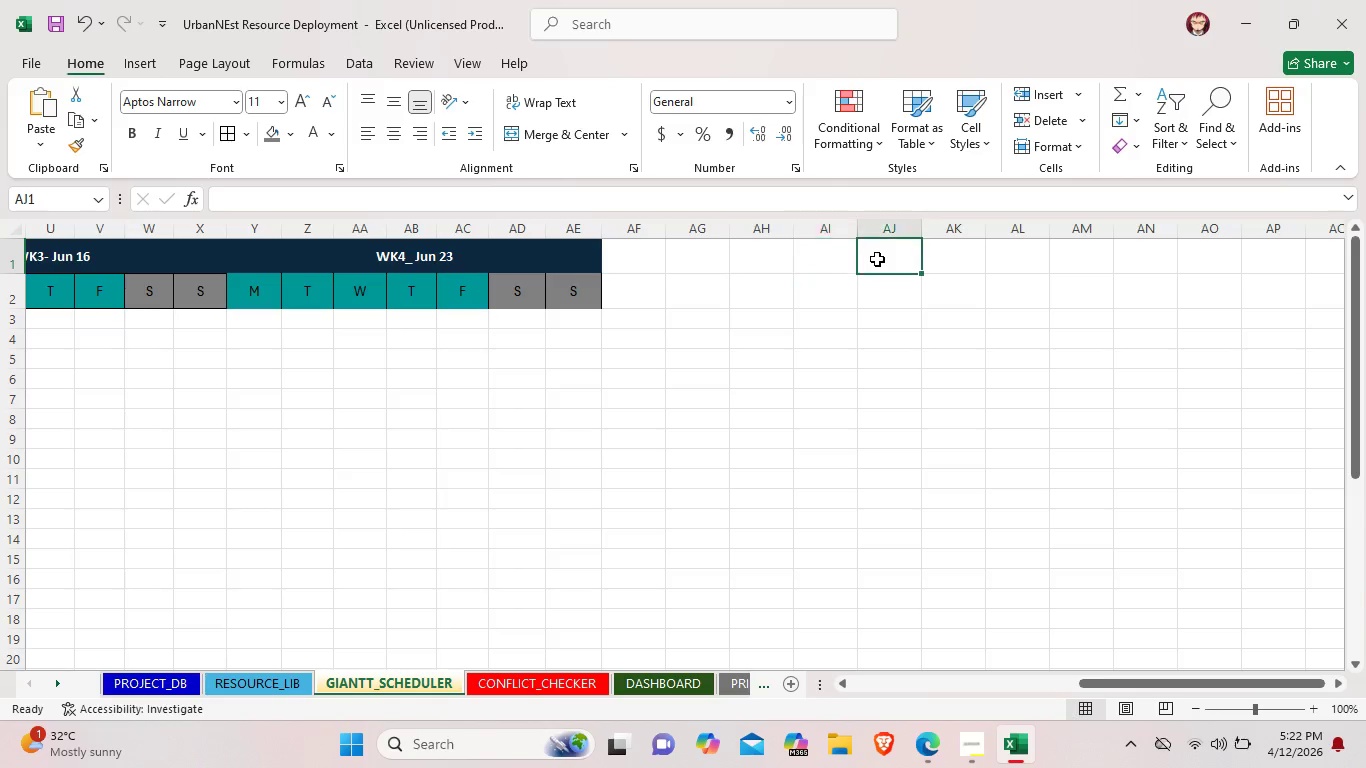 
triple_click([877, 259])
 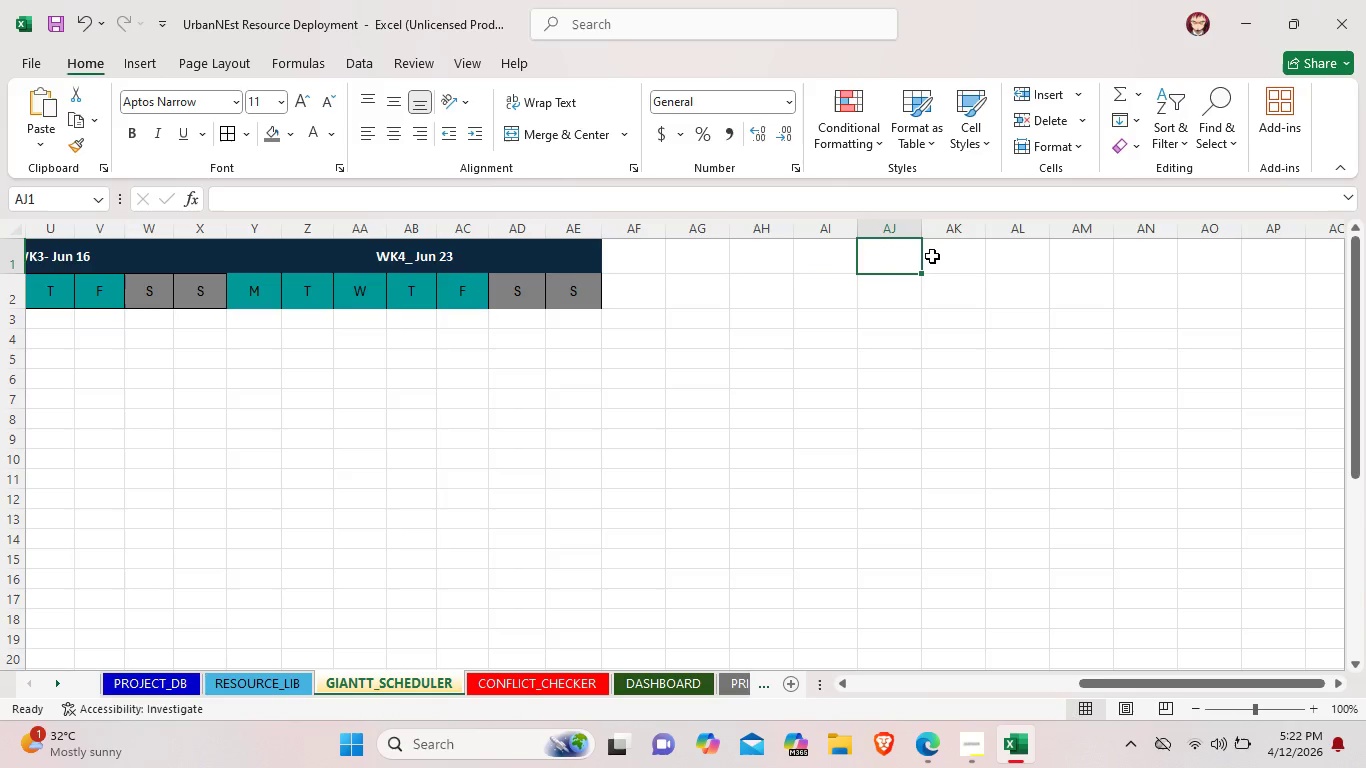 
left_click([941, 256])
 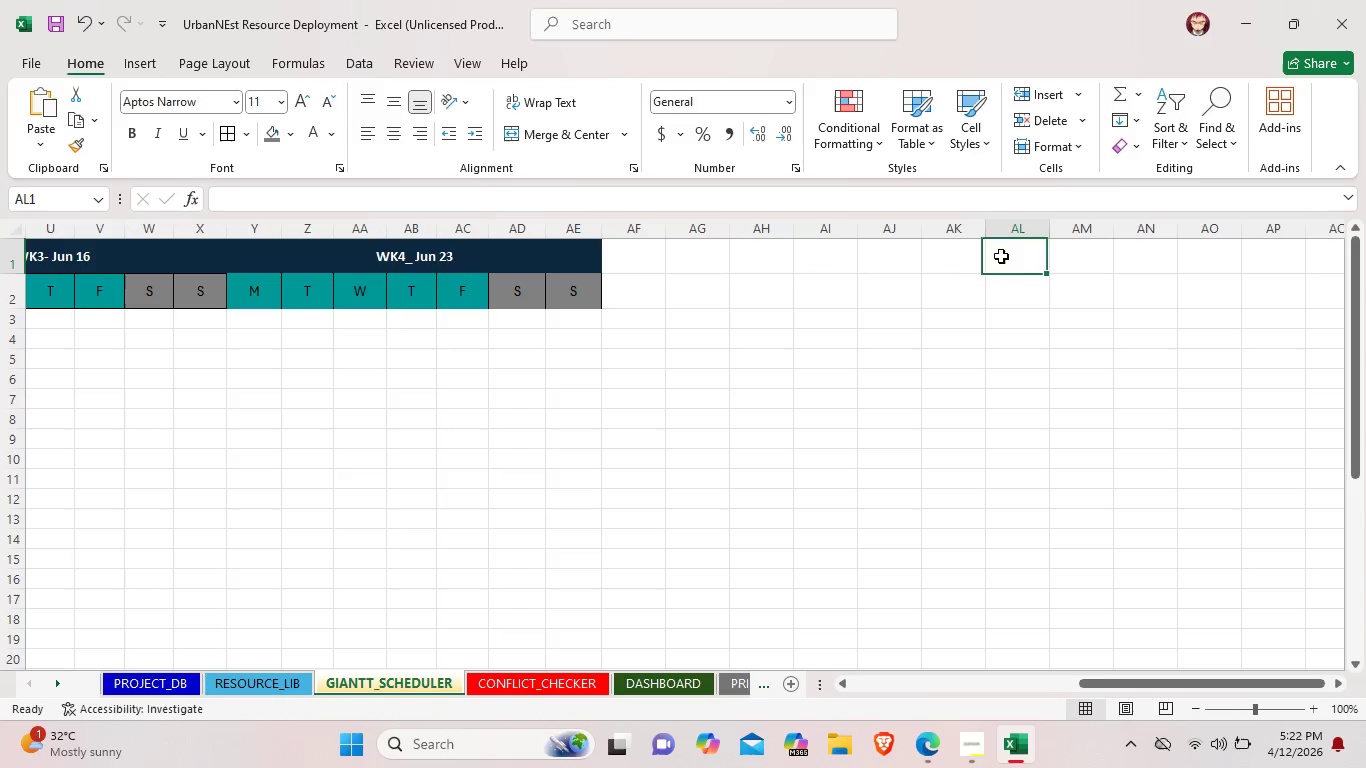 
left_click([1001, 256])
 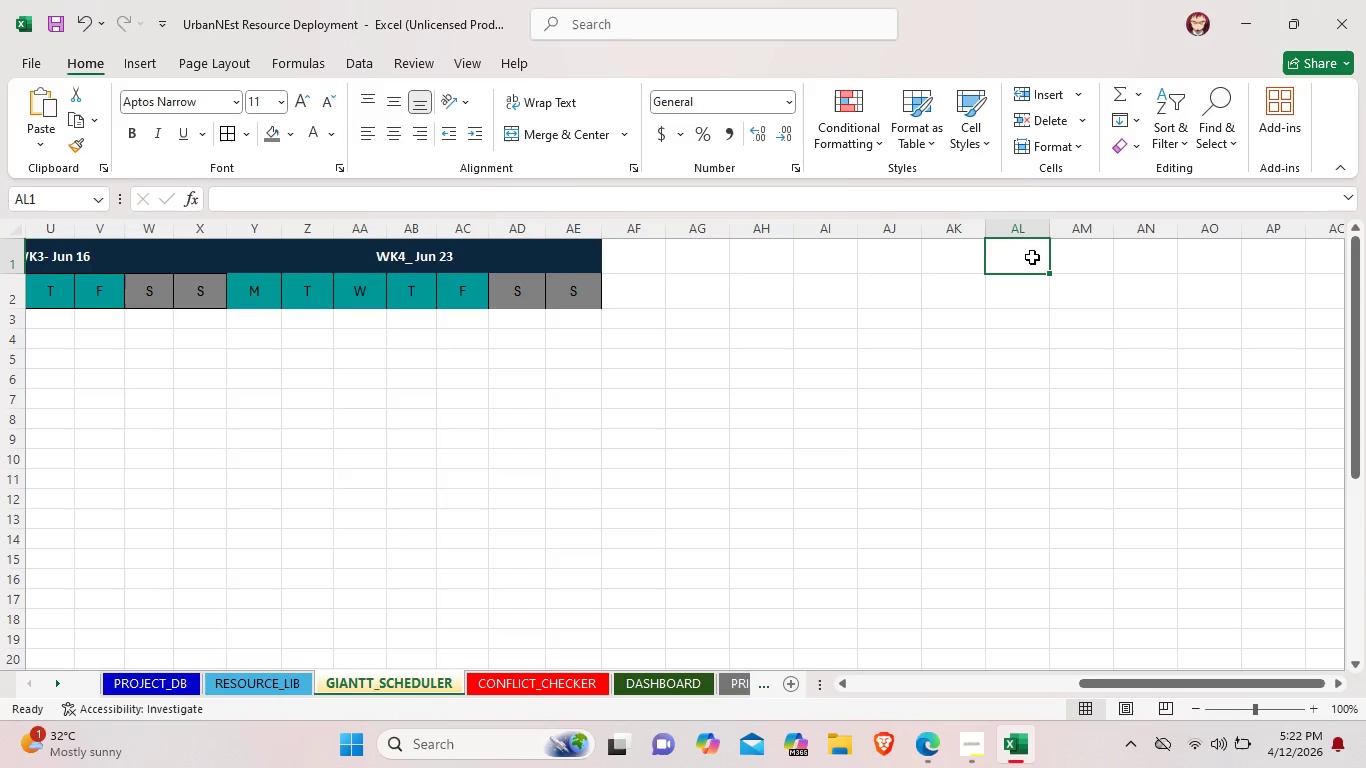 
left_click_drag(start_coordinate=[1035, 257], to_coordinate=[649, 254])
 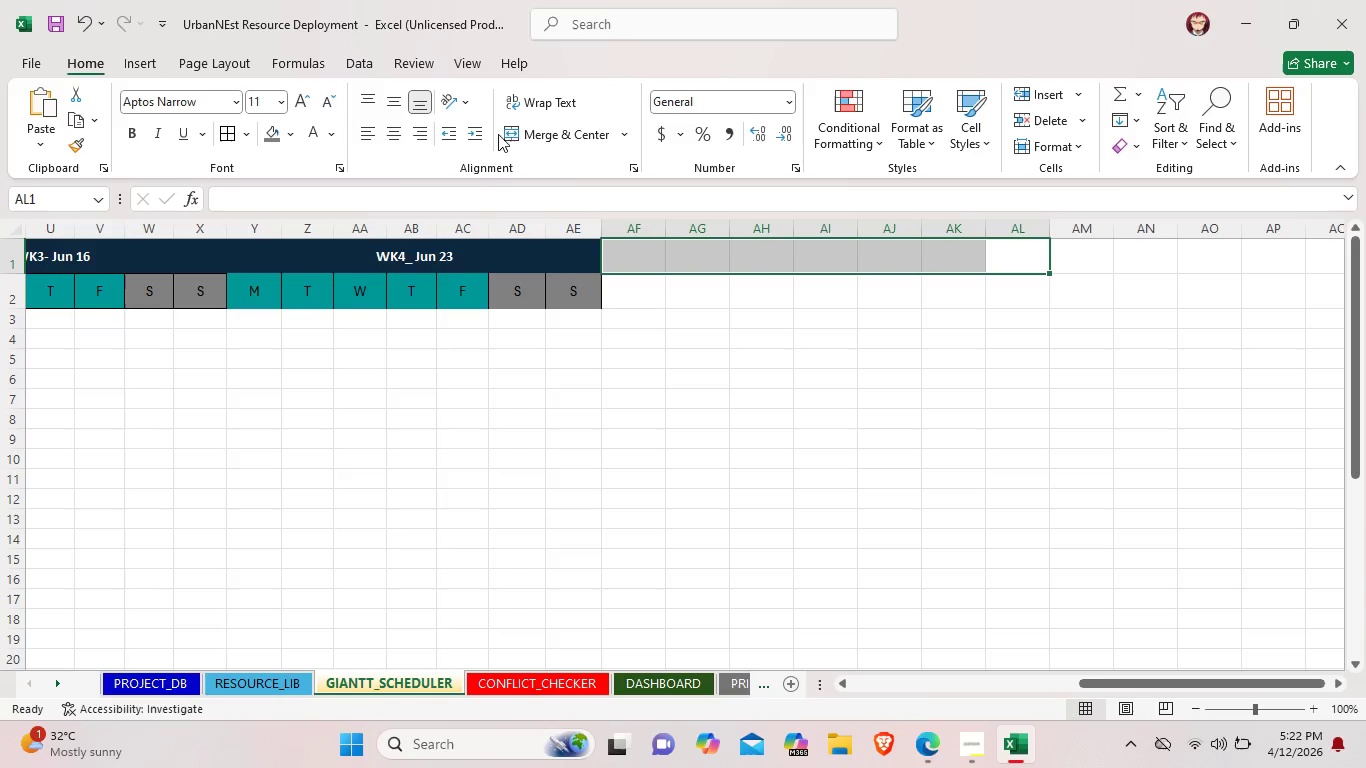 
left_click([523, 134])
 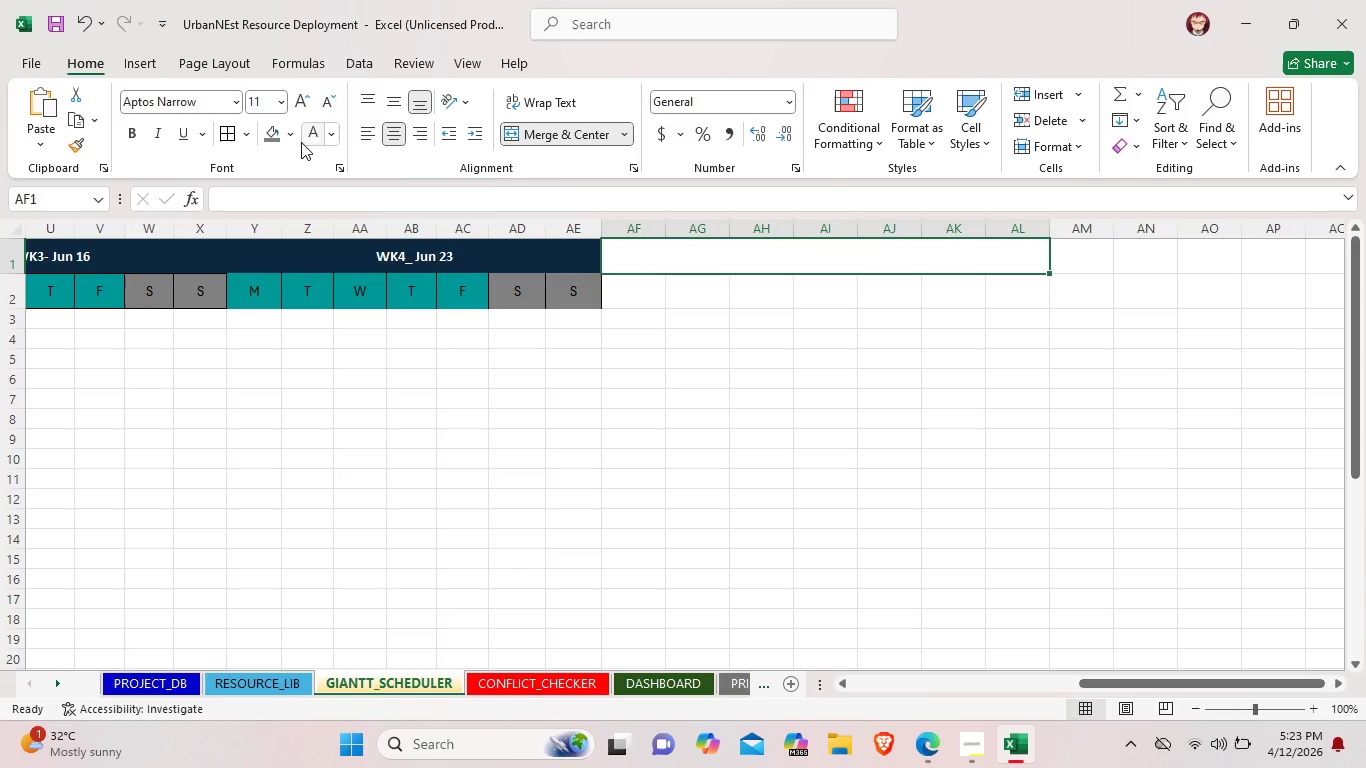 
left_click([294, 138])
 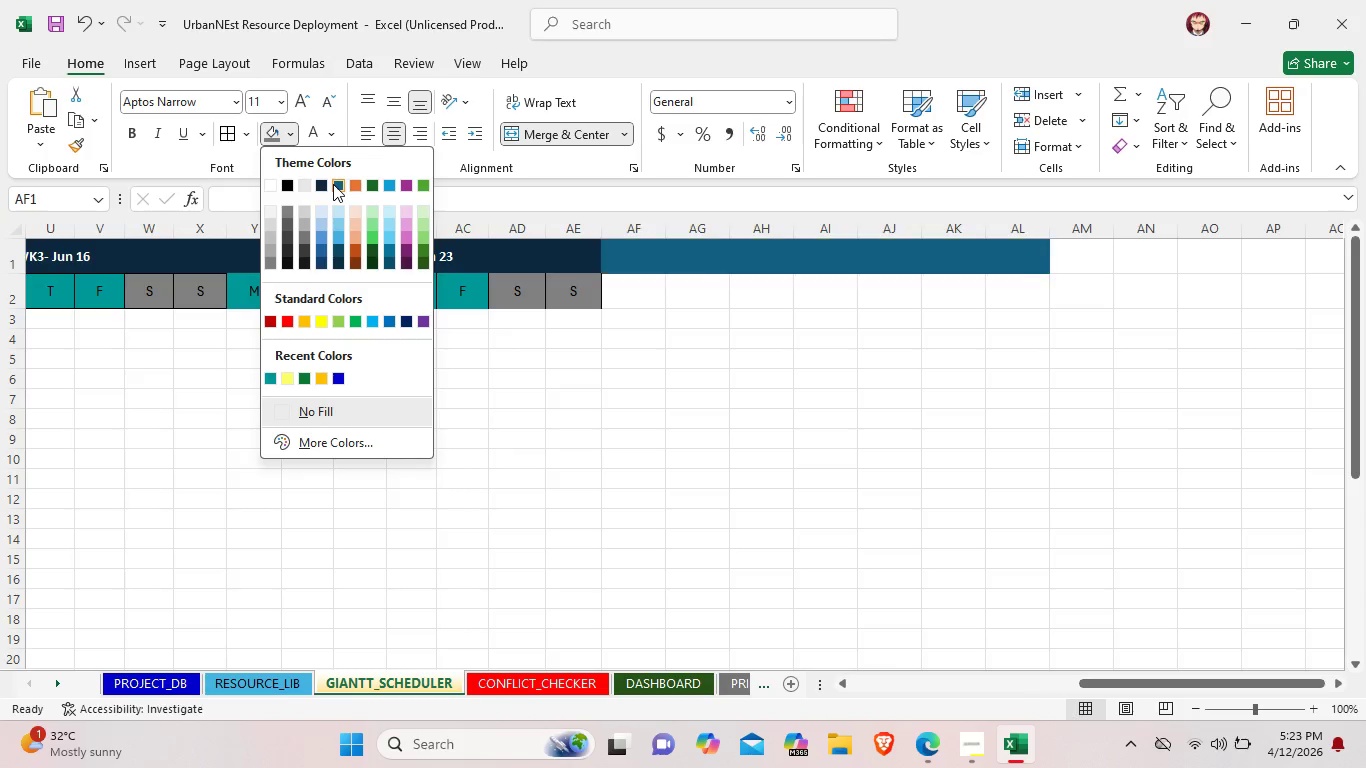 
left_click([328, 184])
 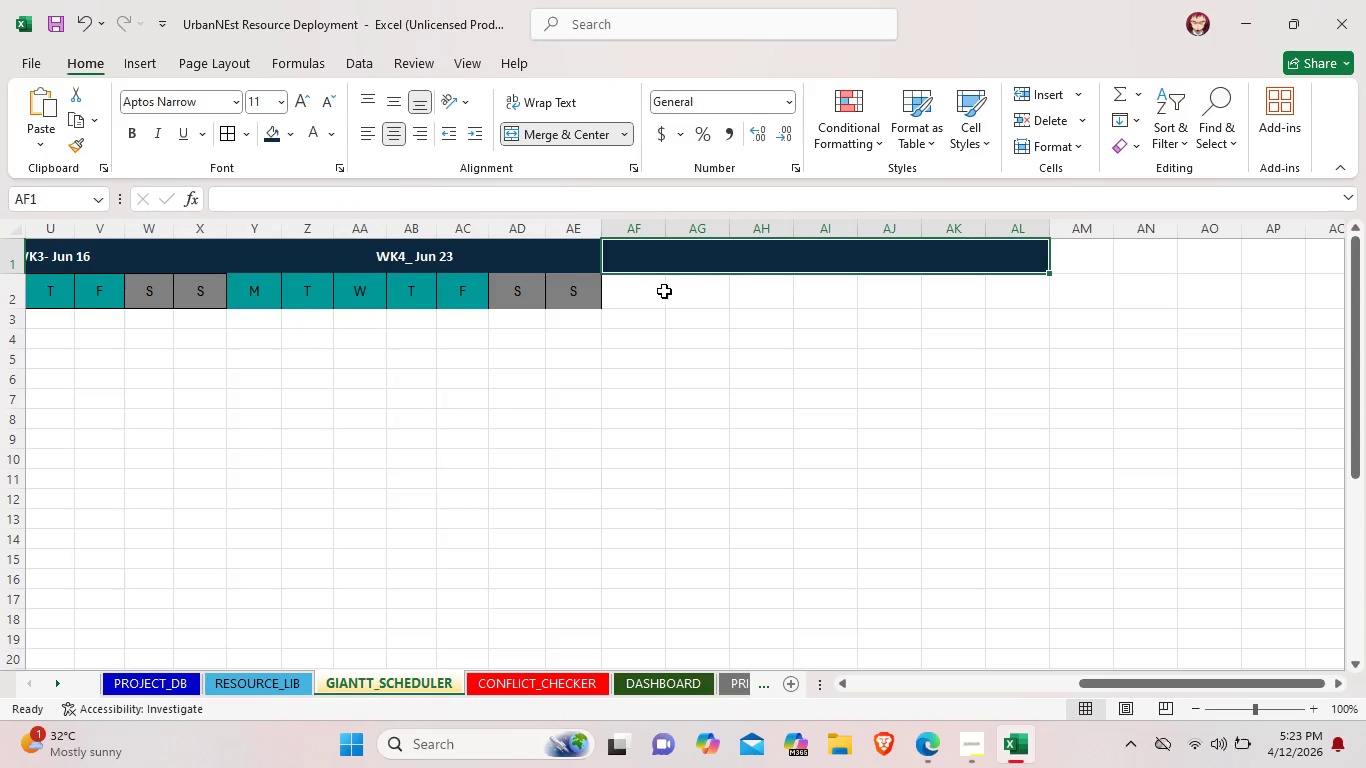 
double_click([769, 258])
 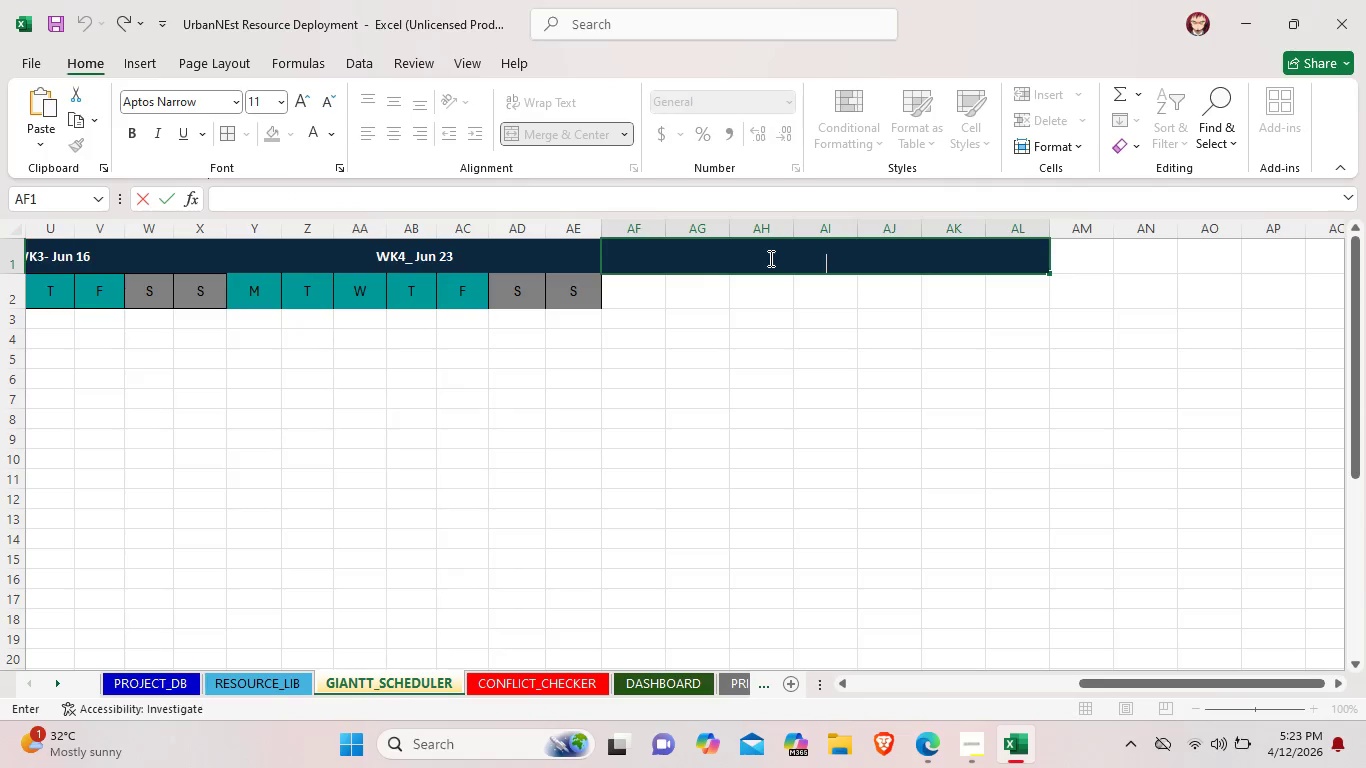 
type(WK5-)
 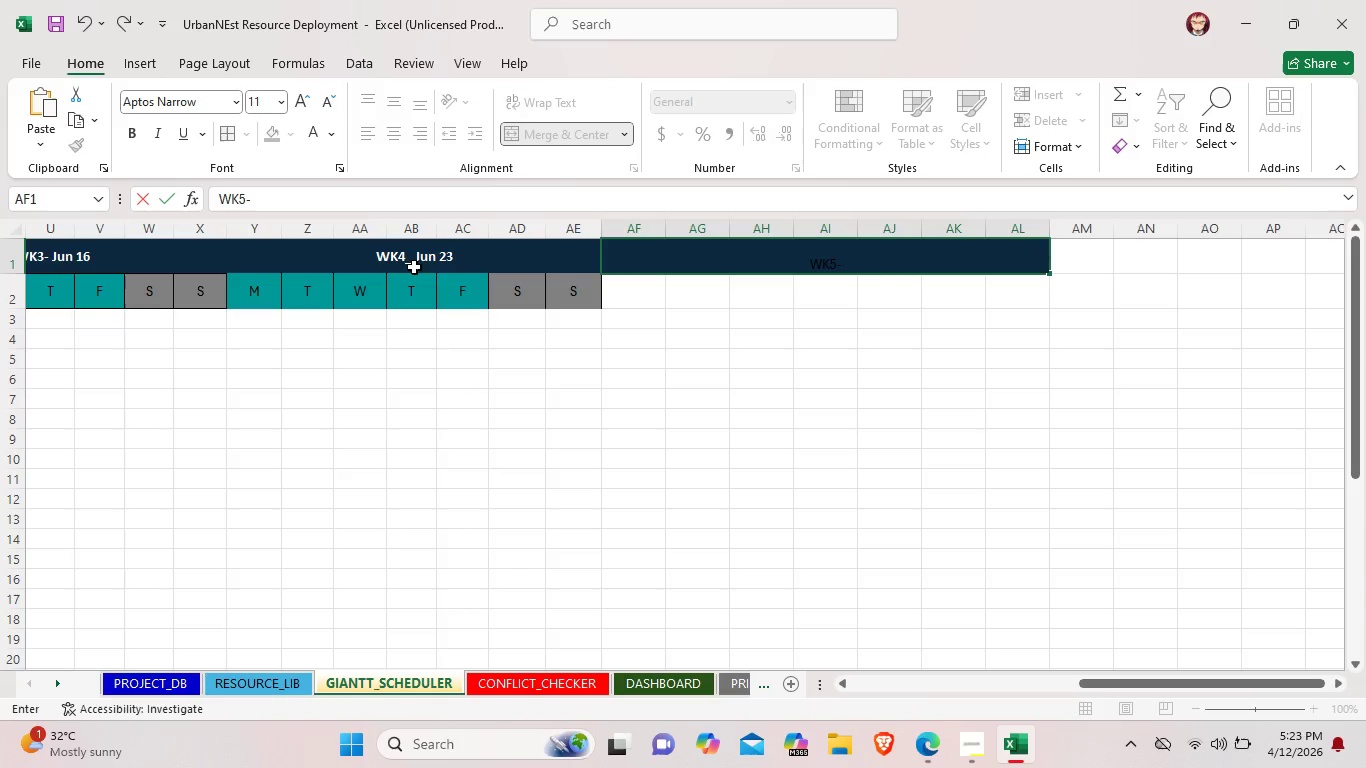 
double_click([417, 261])
 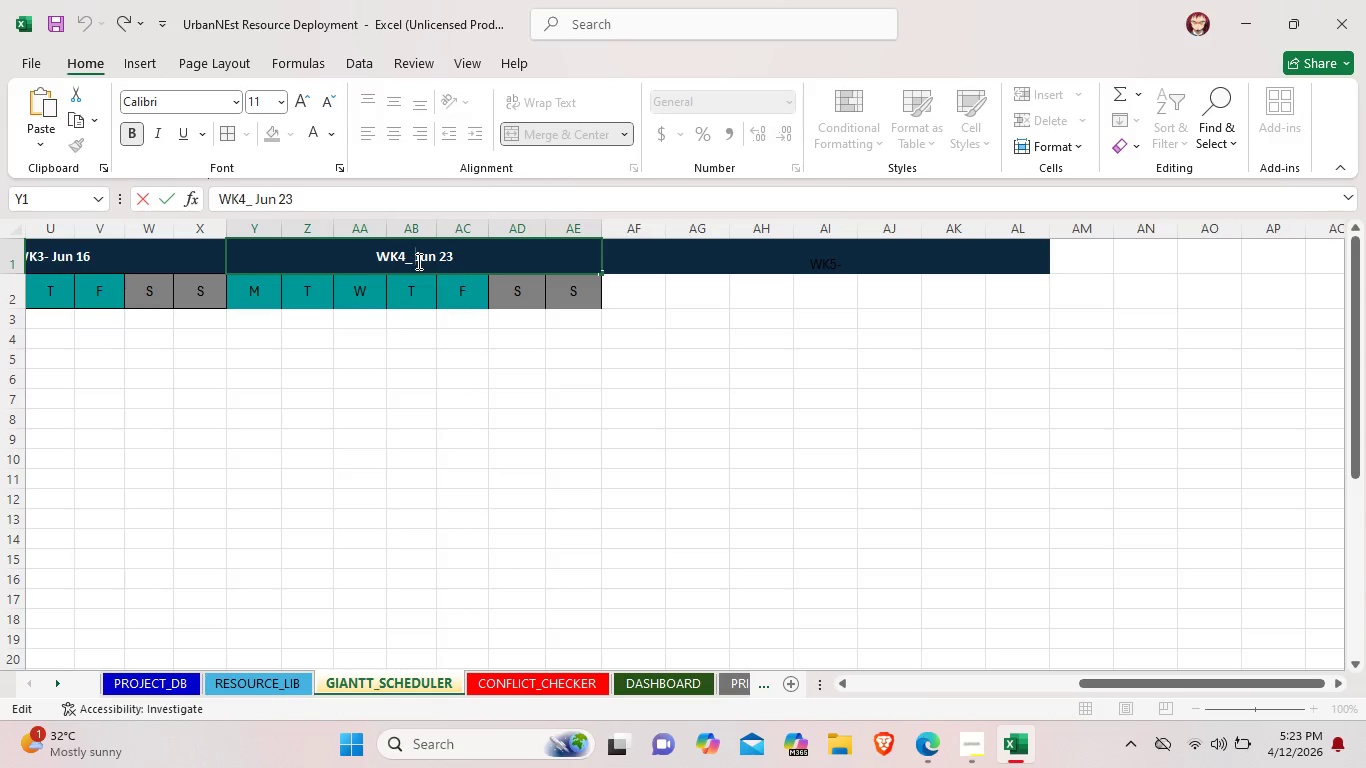 
key(Backspace)
 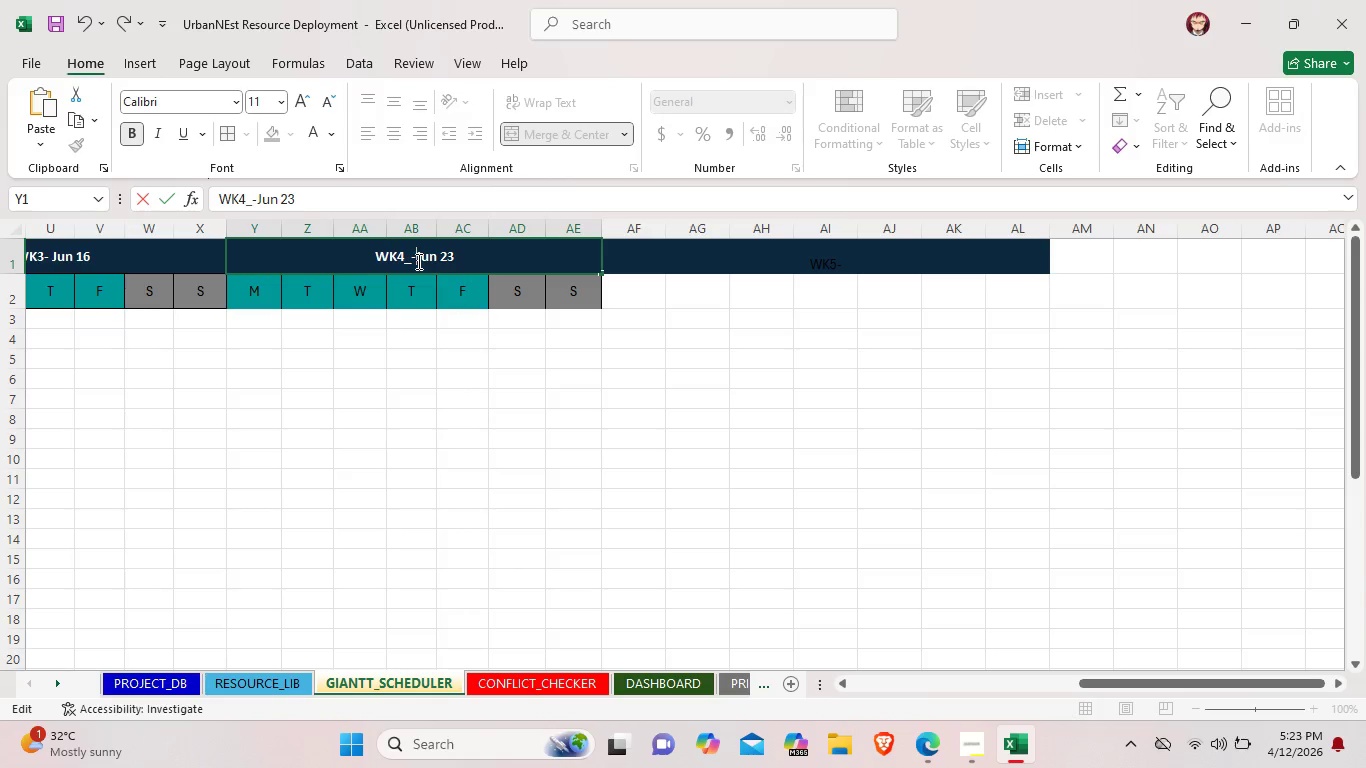 
key(Minus)
 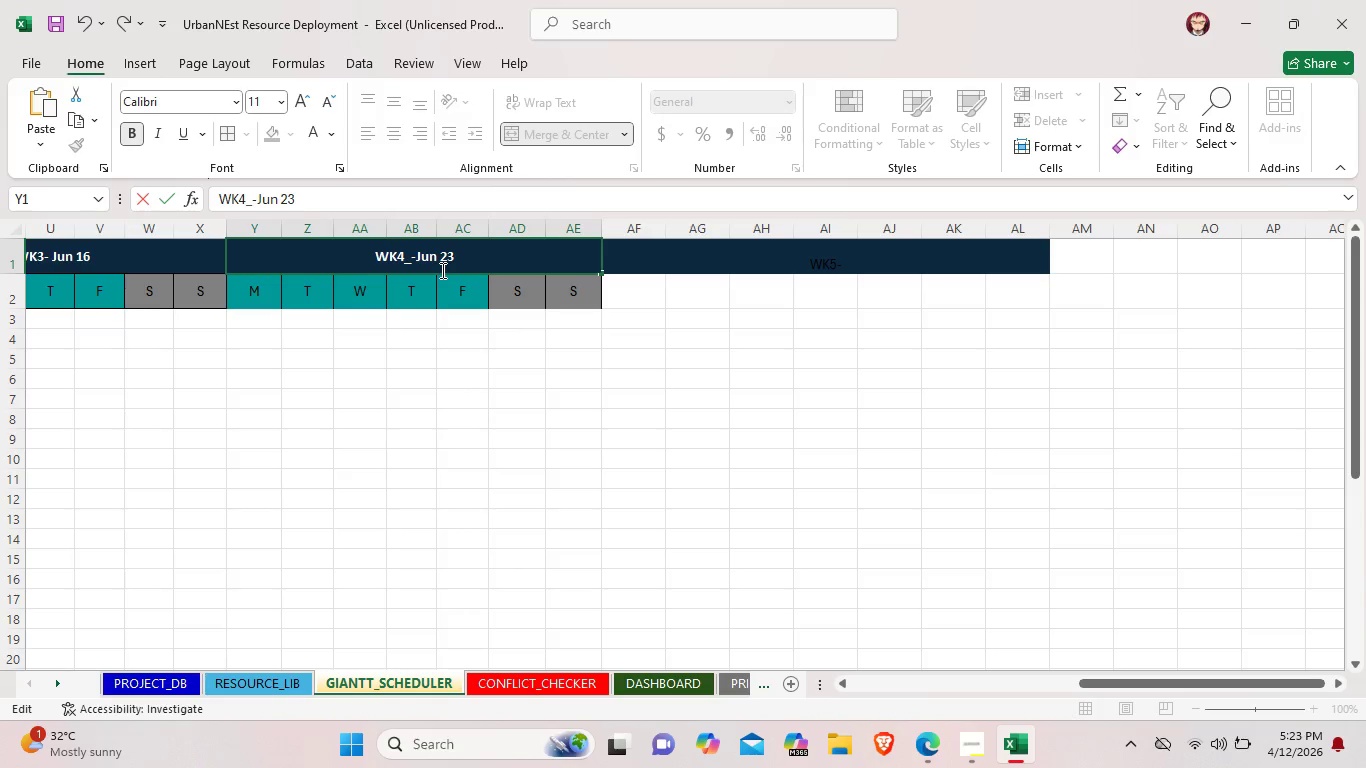 
key(Backspace)
 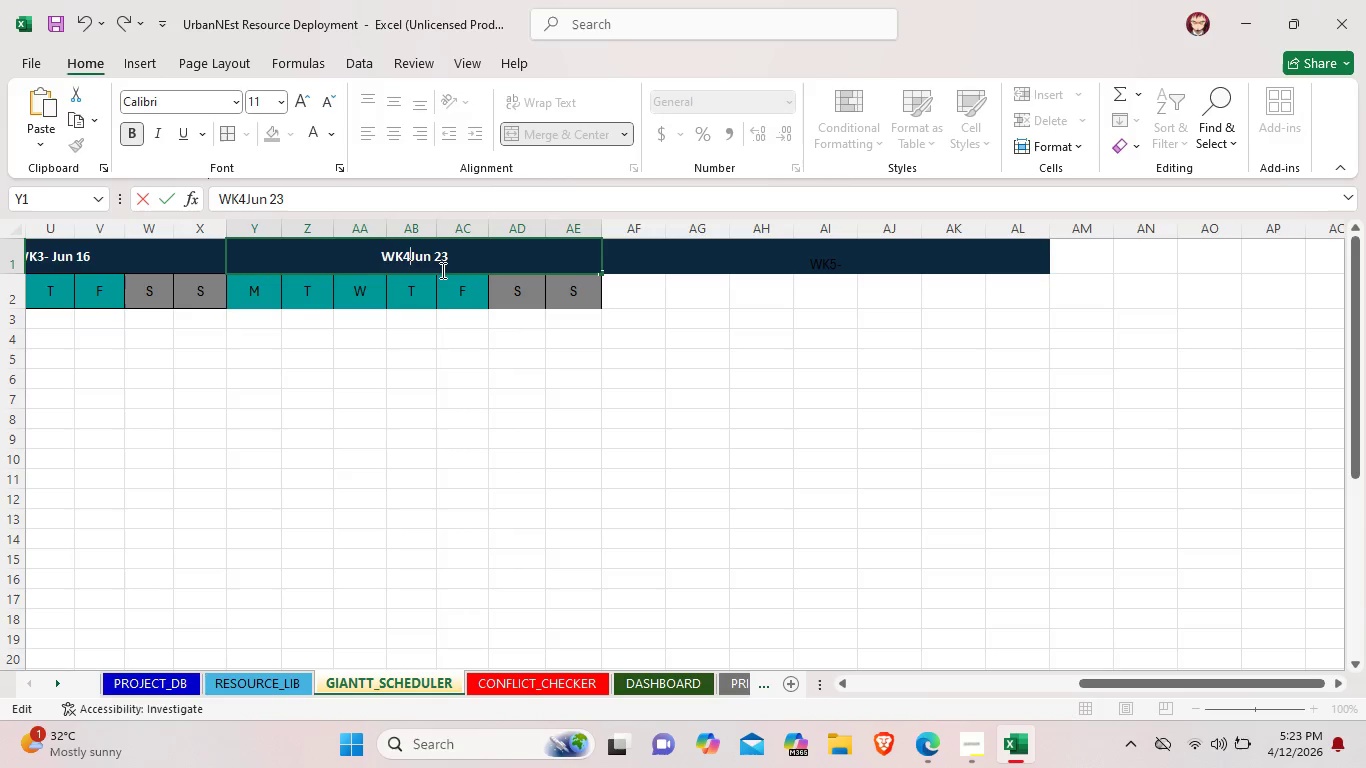 
key(Backspace)
 